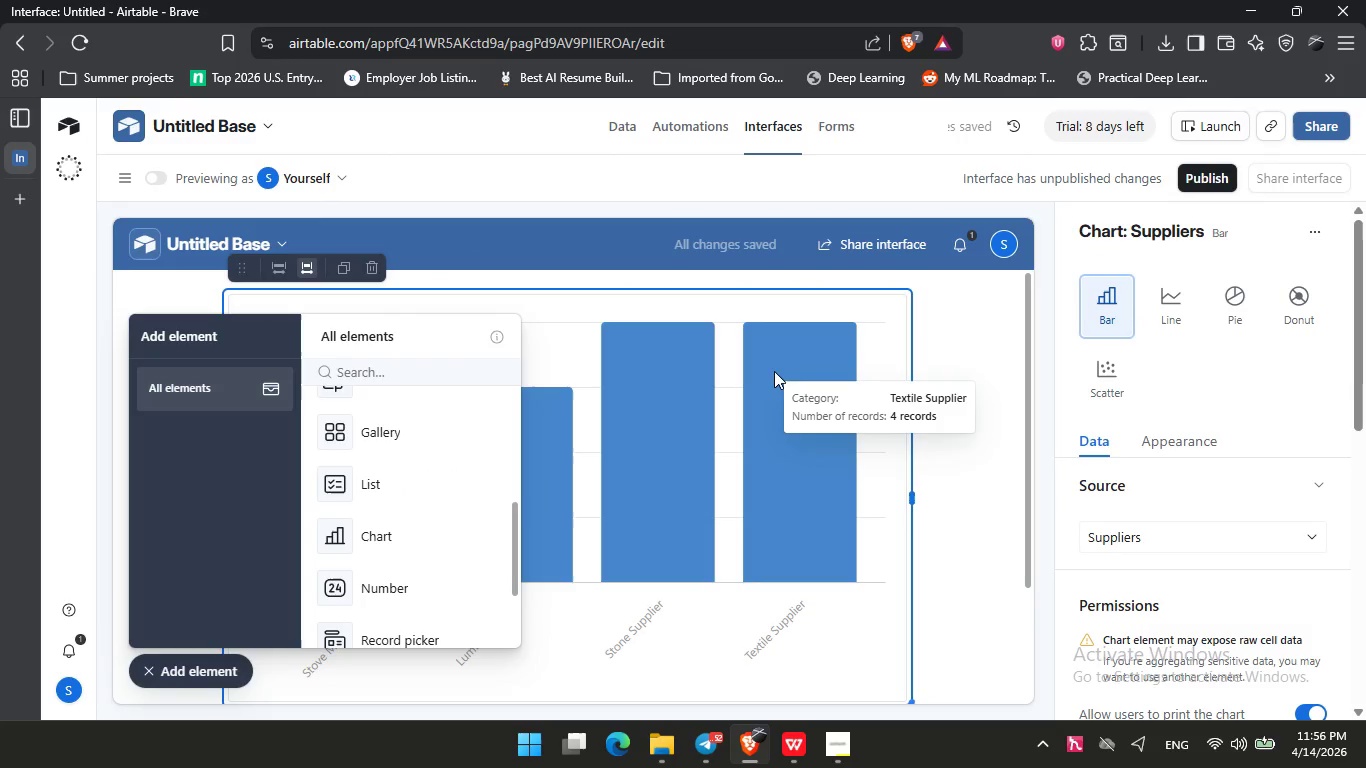 
left_click([208, 674])
 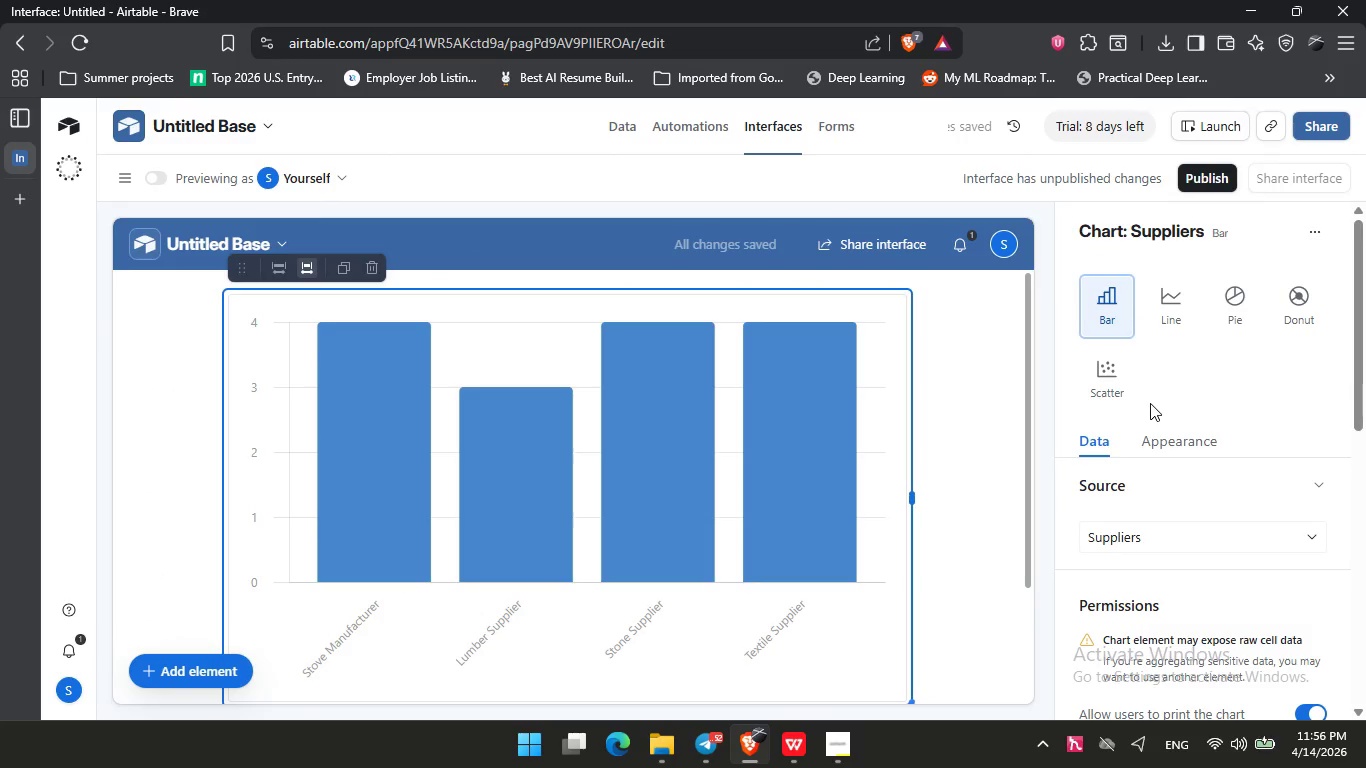 
scroll: coordinate [1159, 454], scroll_direction: down, amount: 2.0
 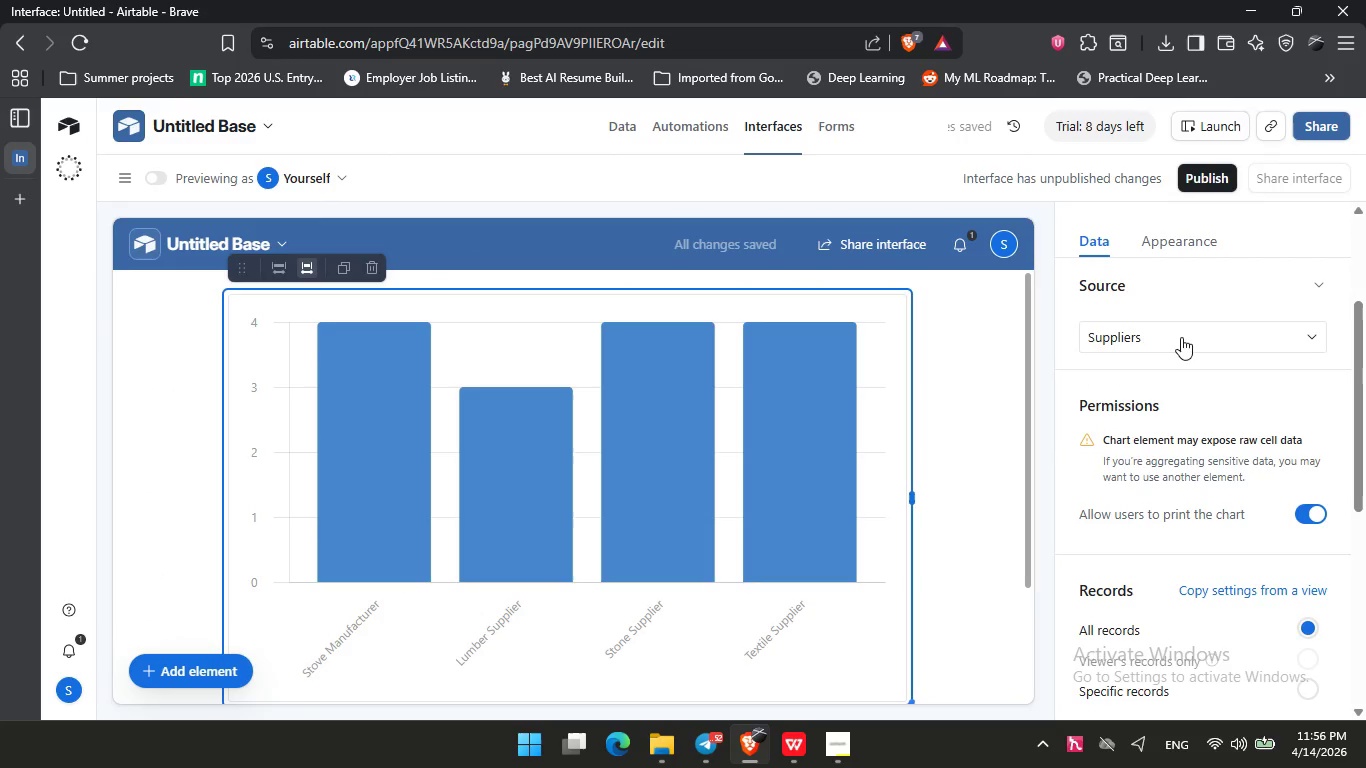 
left_click([1181, 337])
 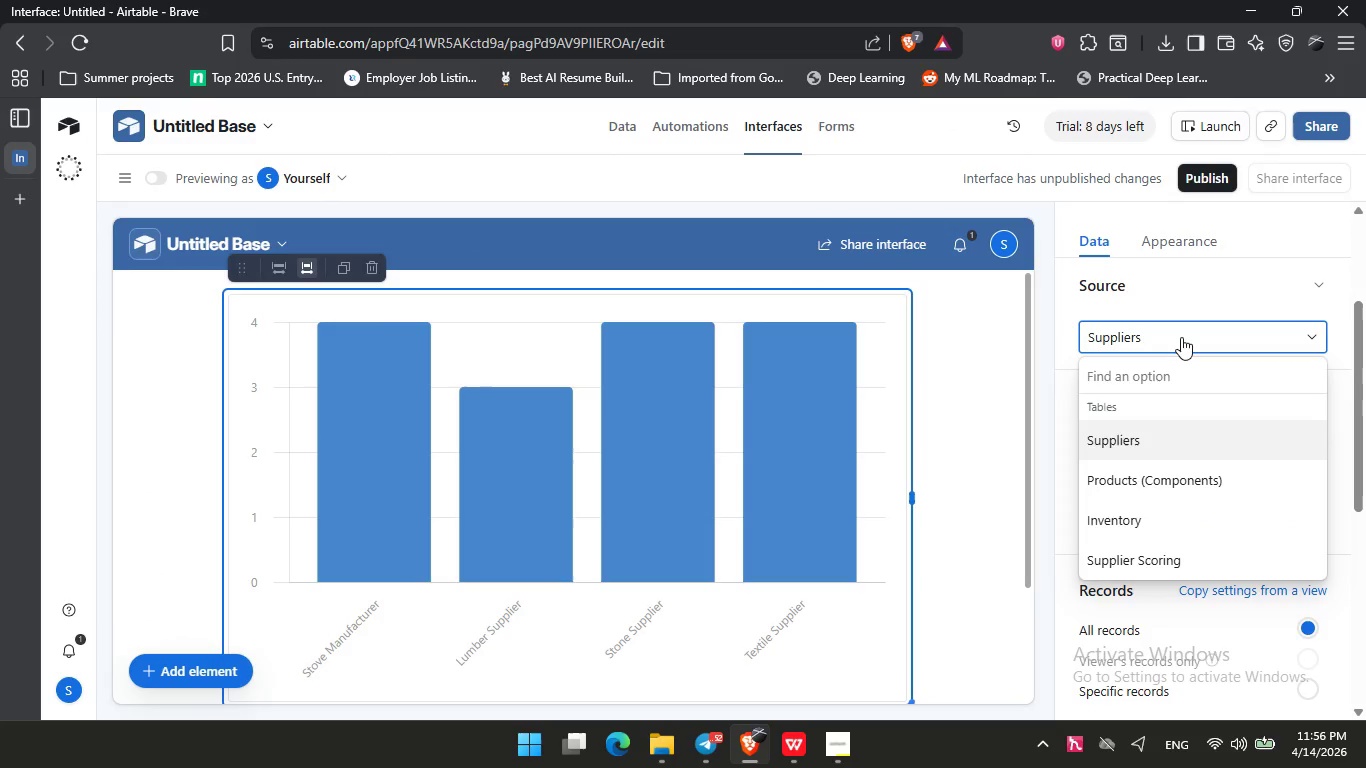 
left_click([1181, 337])
 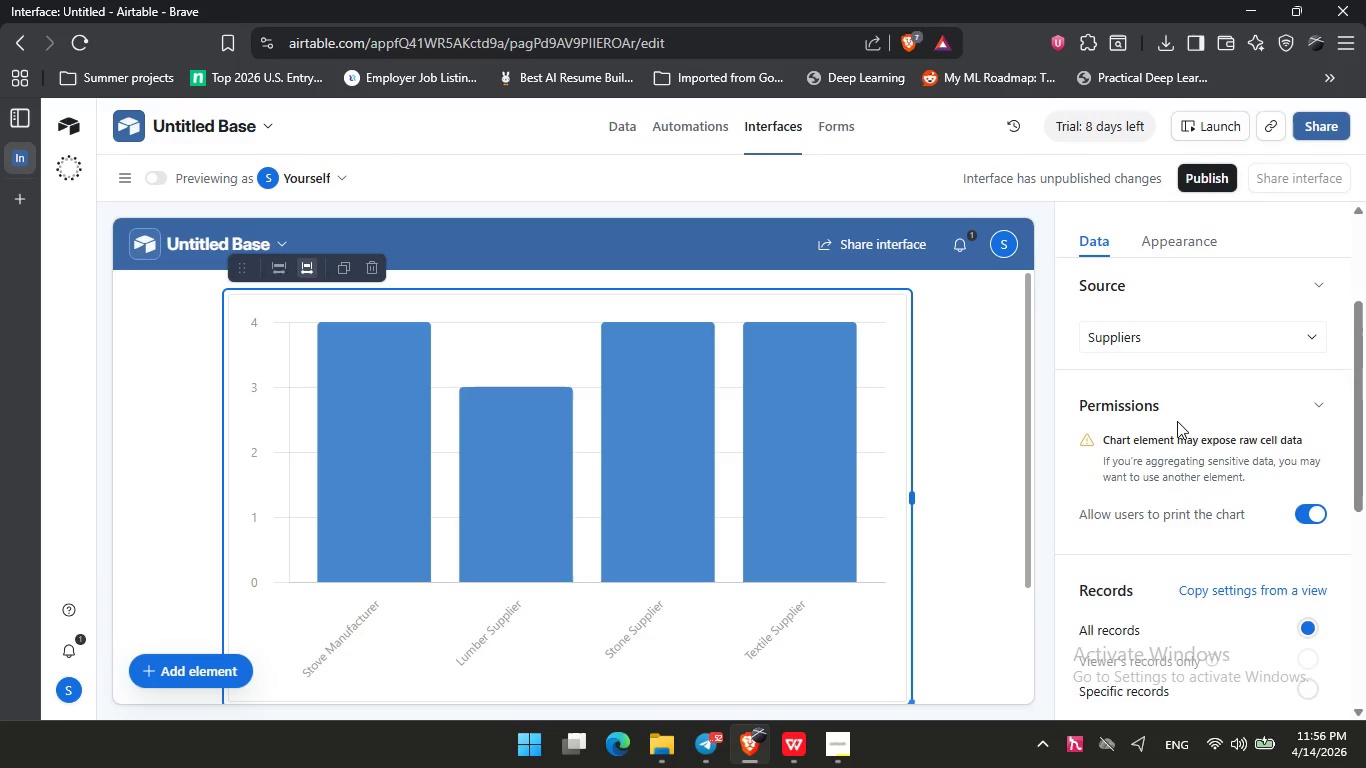 
scroll: coordinate [1217, 520], scroll_direction: down, amount: 3.0
 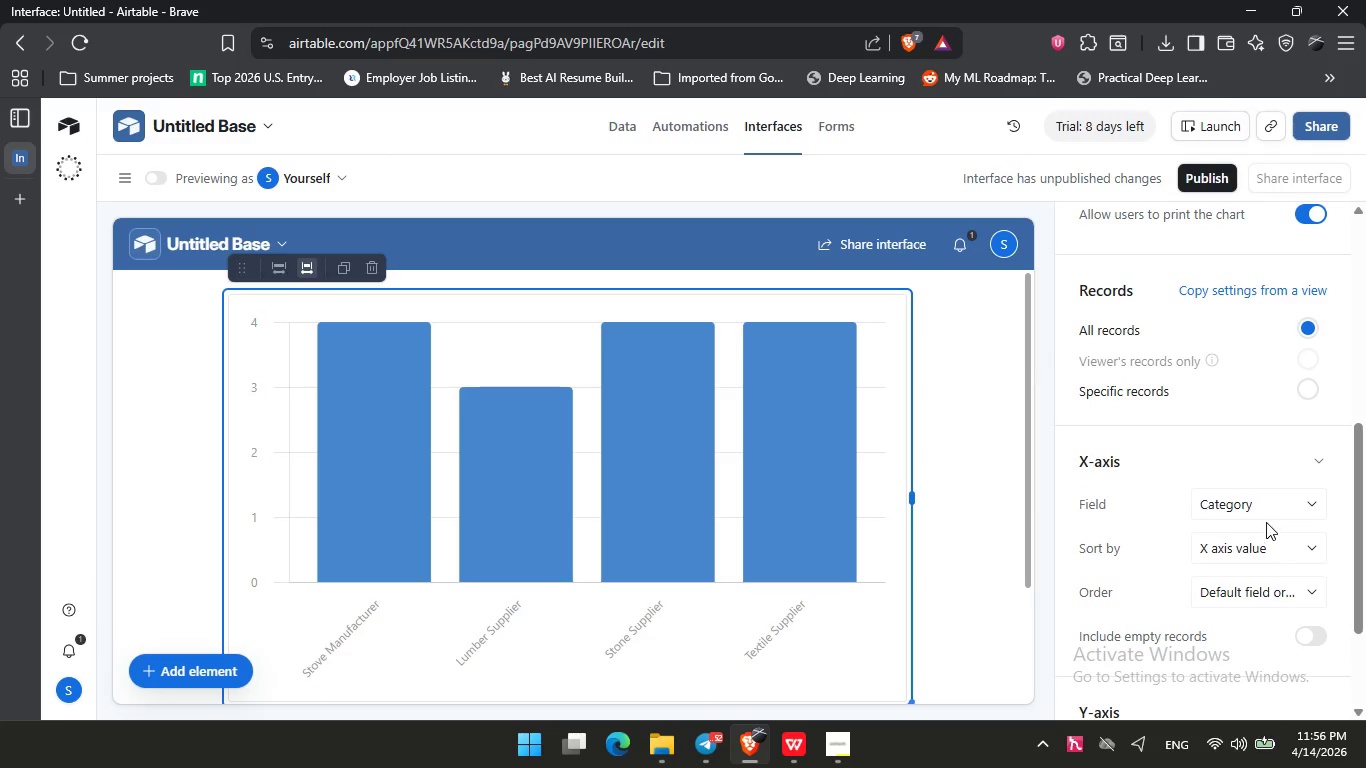 
left_click([1268, 511])
 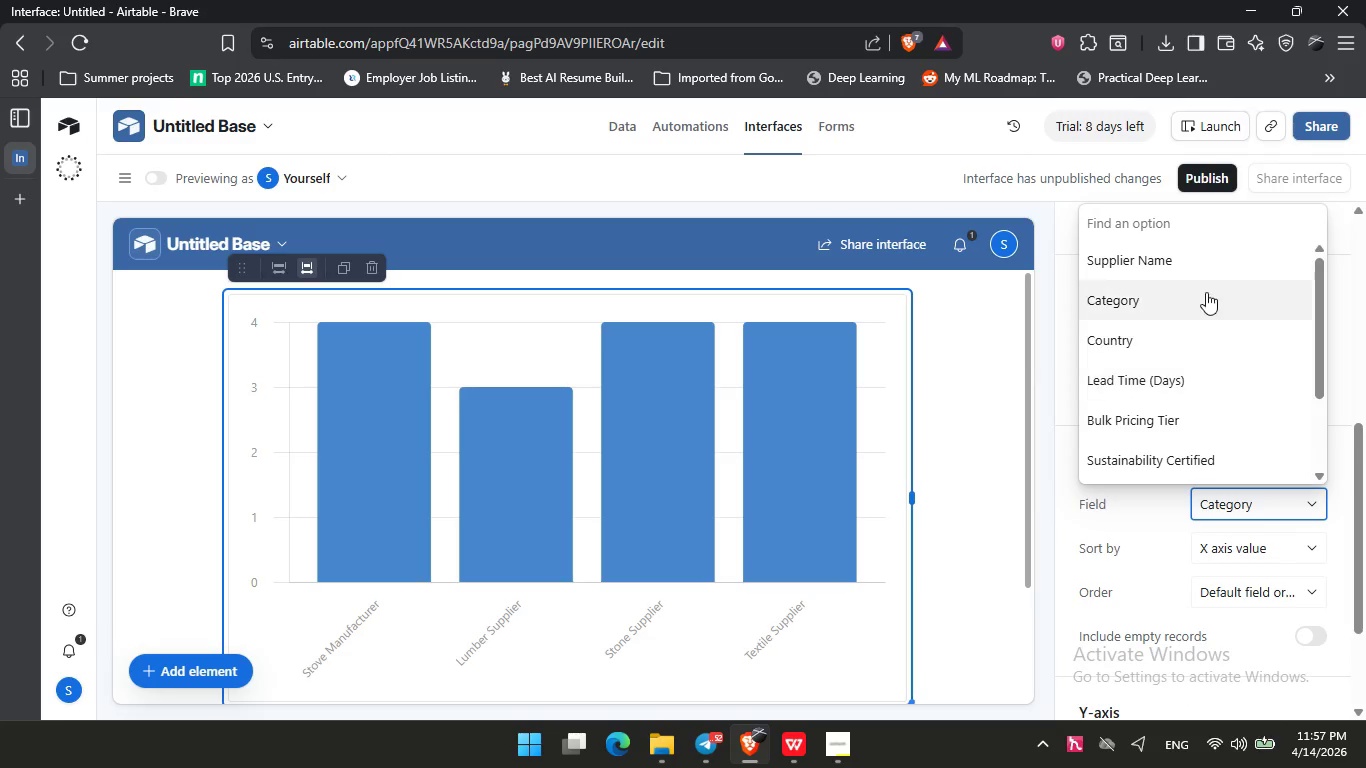 
scroll: coordinate [1204, 278], scroll_direction: down, amount: 2.0
 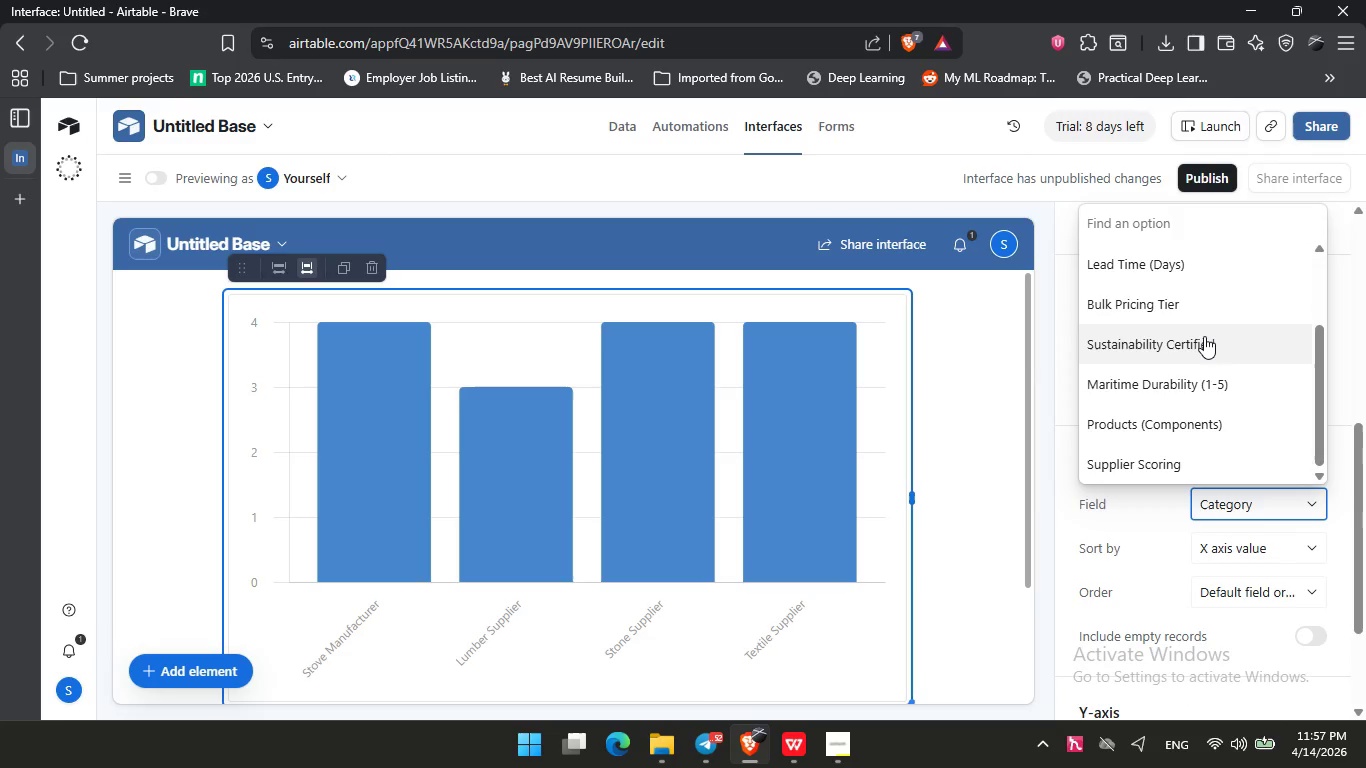 
left_click([1194, 283])
 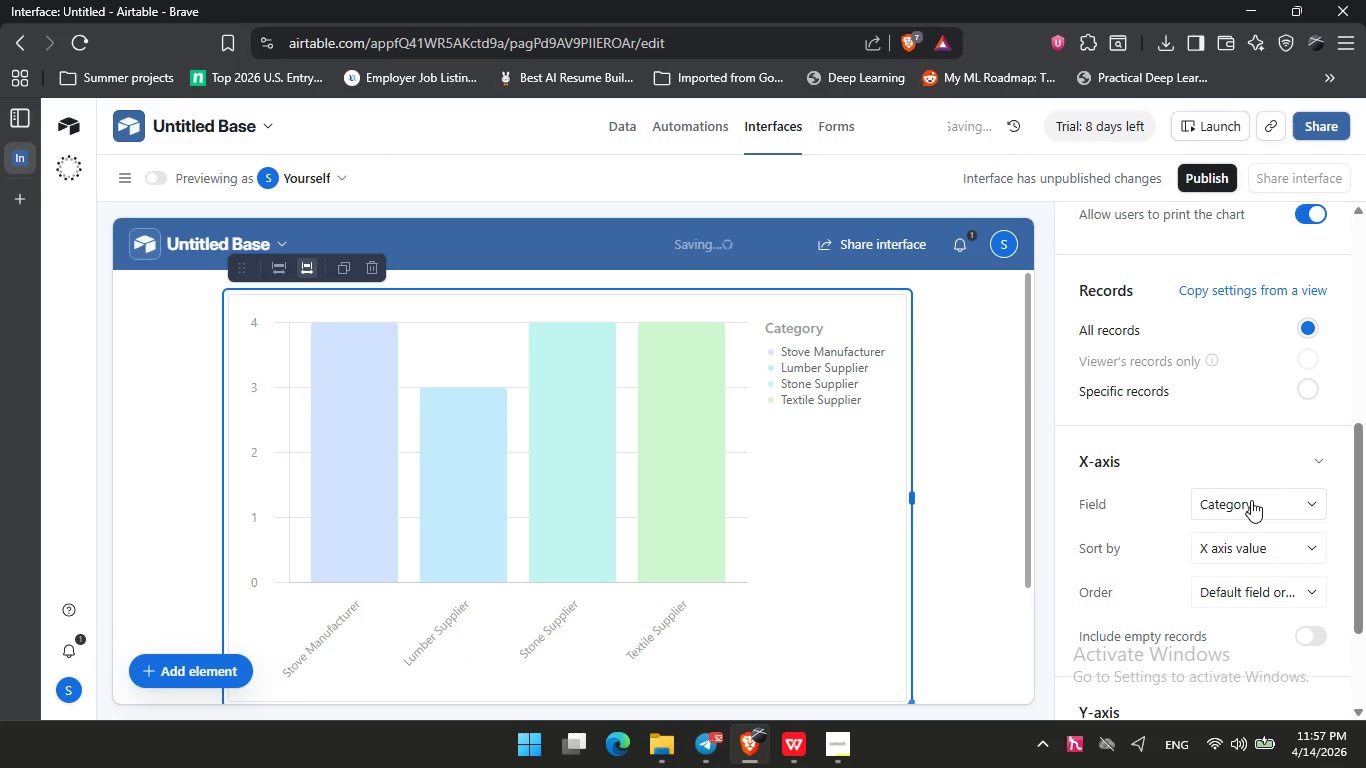 
scroll: coordinate [1202, 358], scroll_direction: up, amount: 2.0
 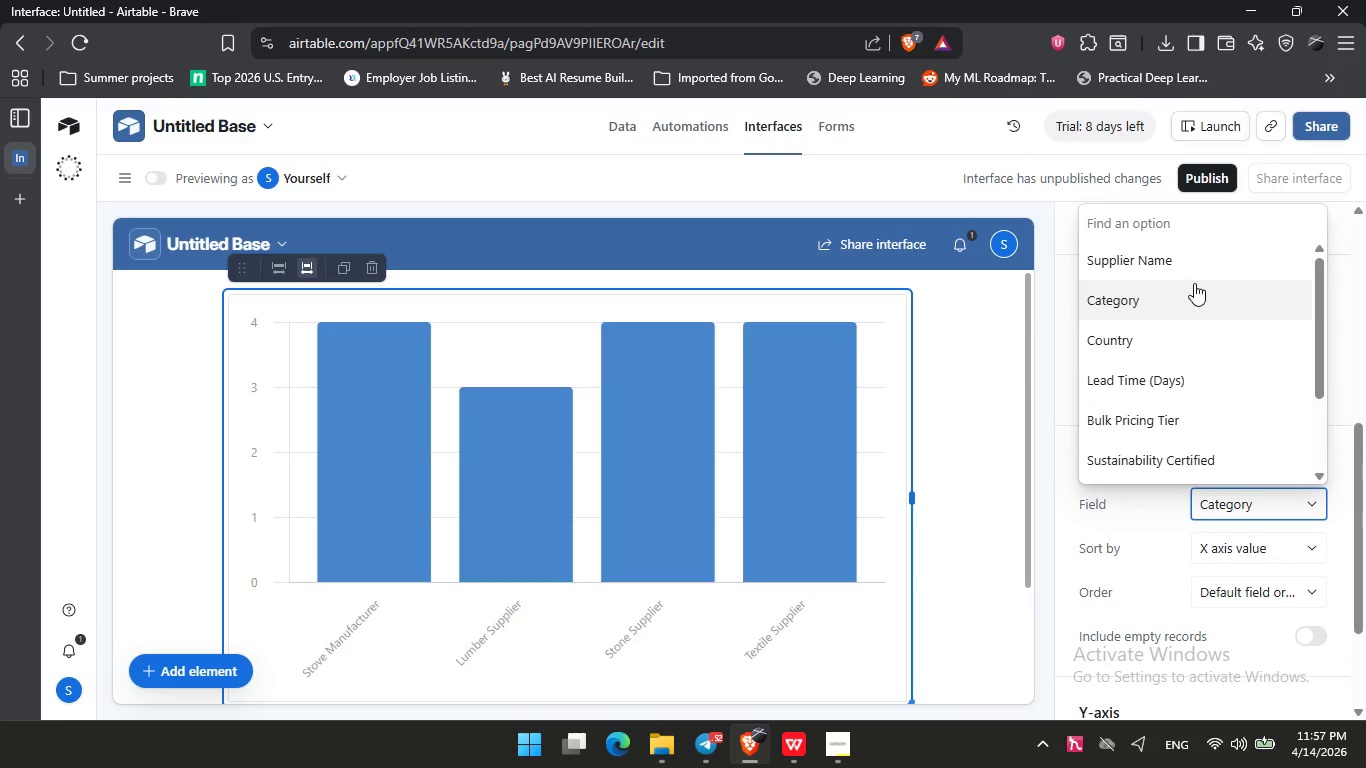 
left_click([1251, 500])
 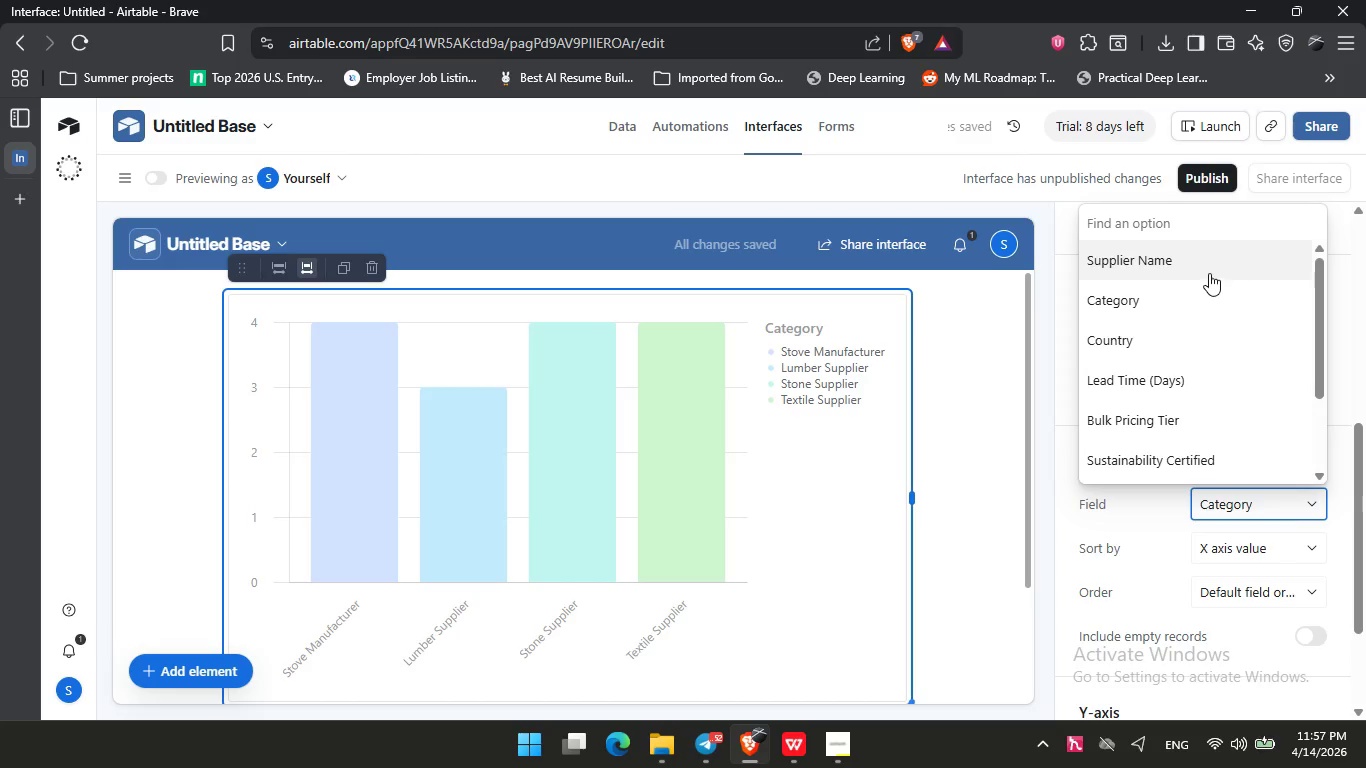 
left_click([1201, 257])
 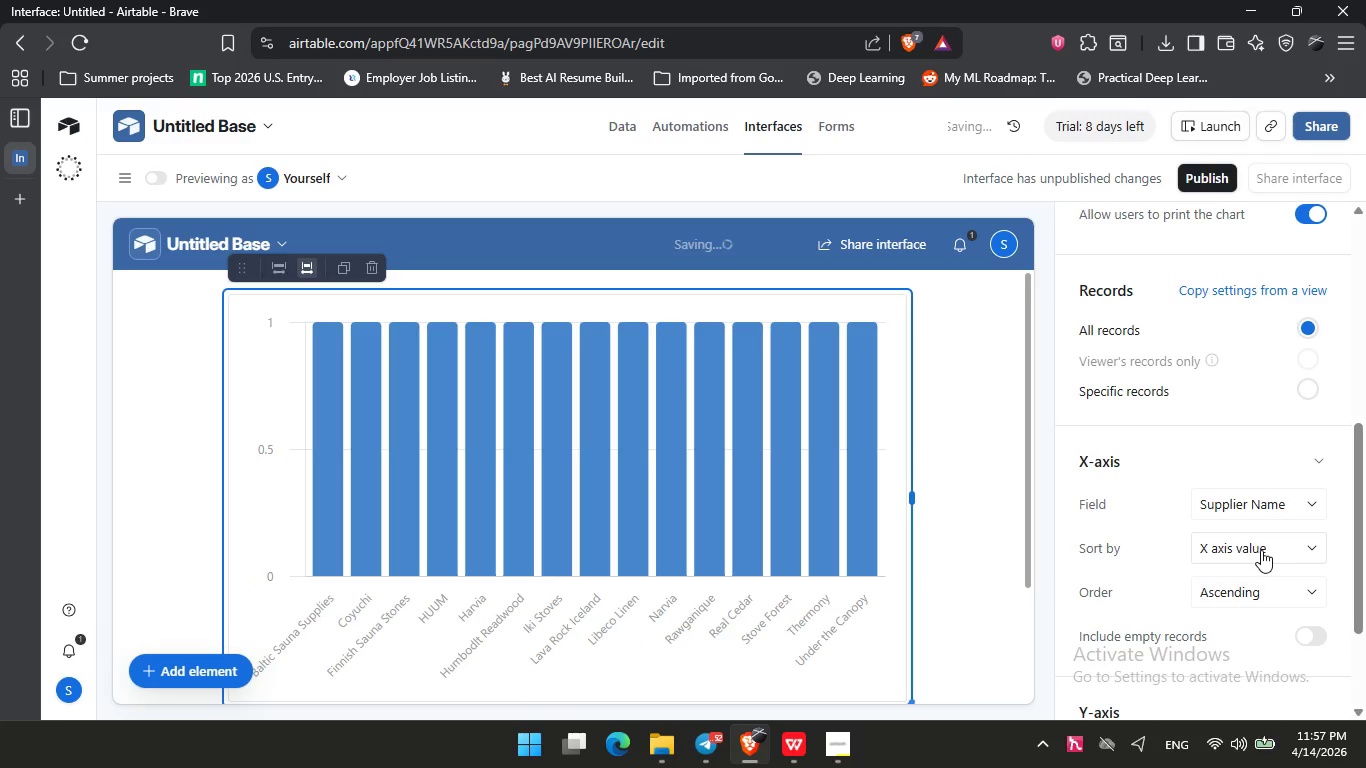 
scroll: coordinate [1245, 537], scroll_direction: down, amount: 3.0
 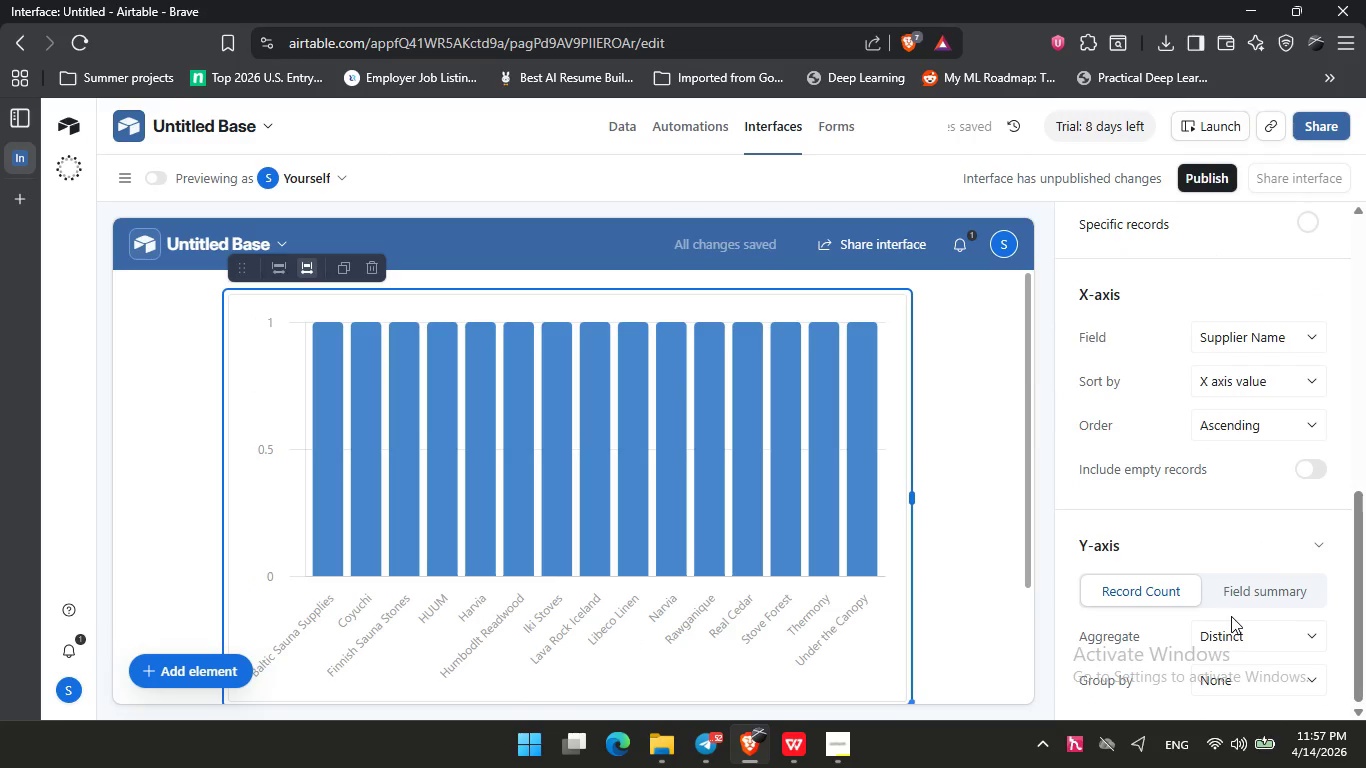 
left_click([1234, 611])
 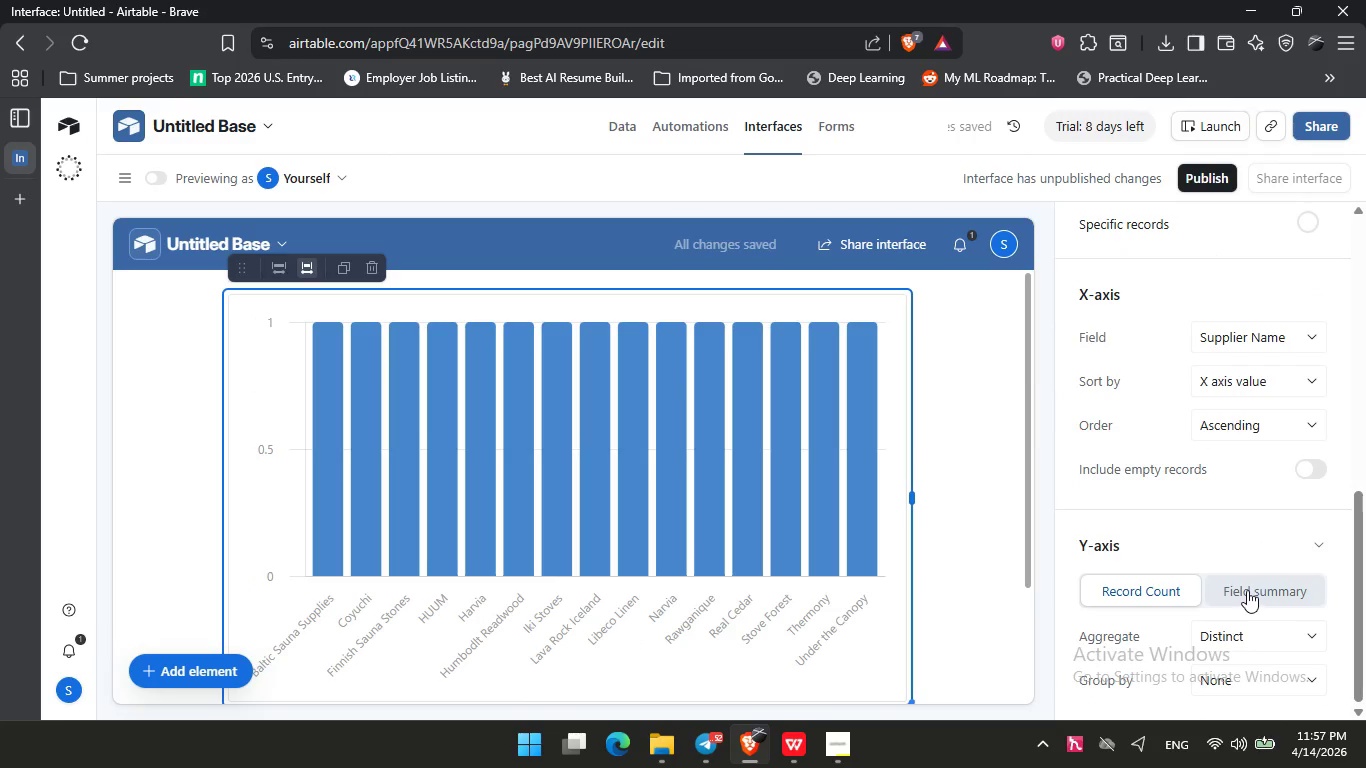 
left_click([1247, 590])
 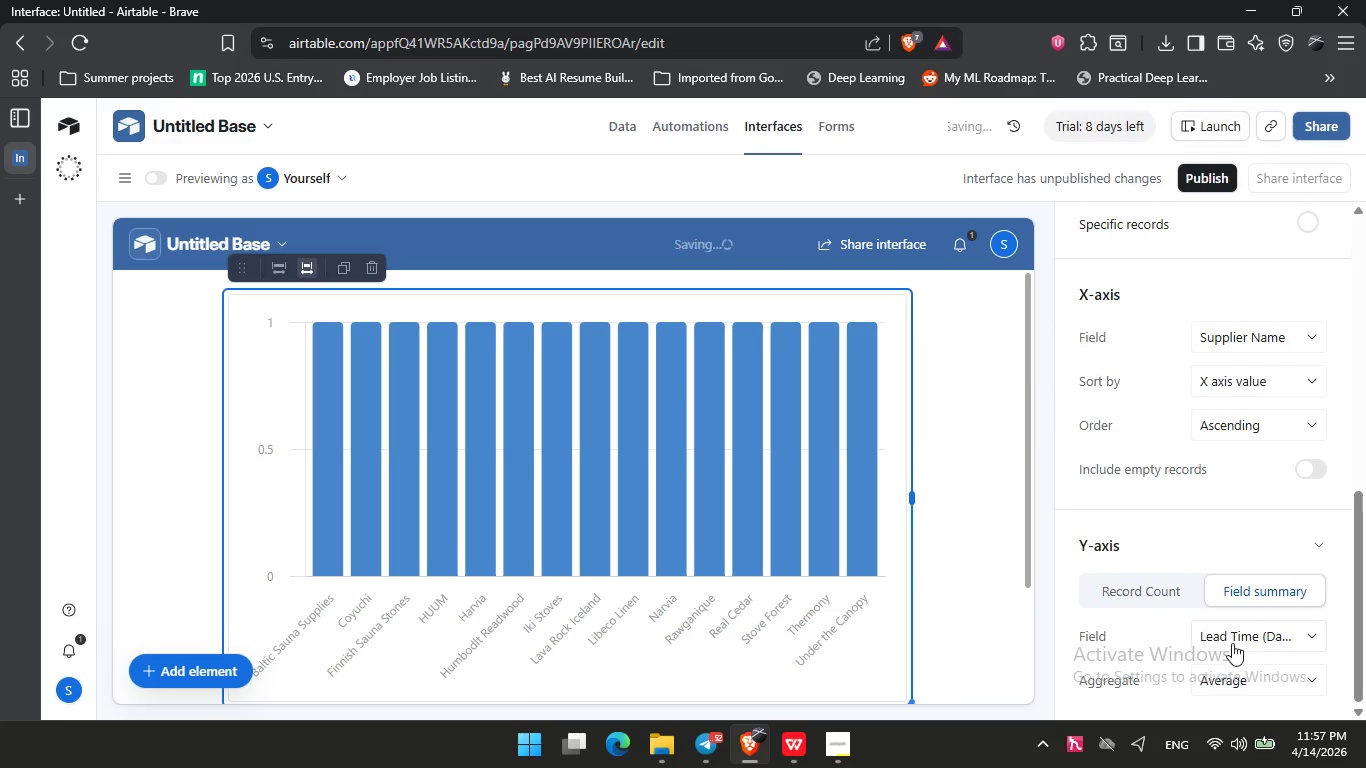 
left_click([1234, 641])
 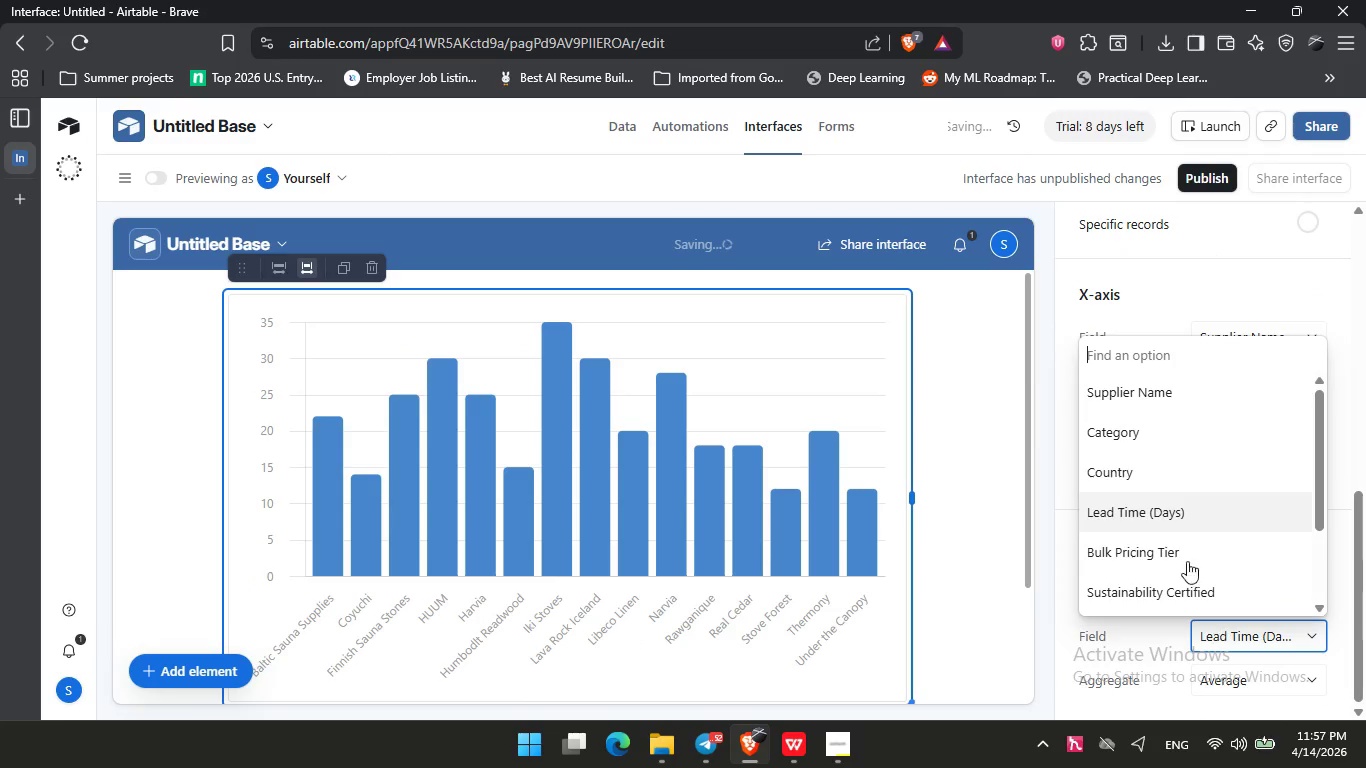 
scroll: coordinate [1183, 551], scroll_direction: down, amount: 3.0
 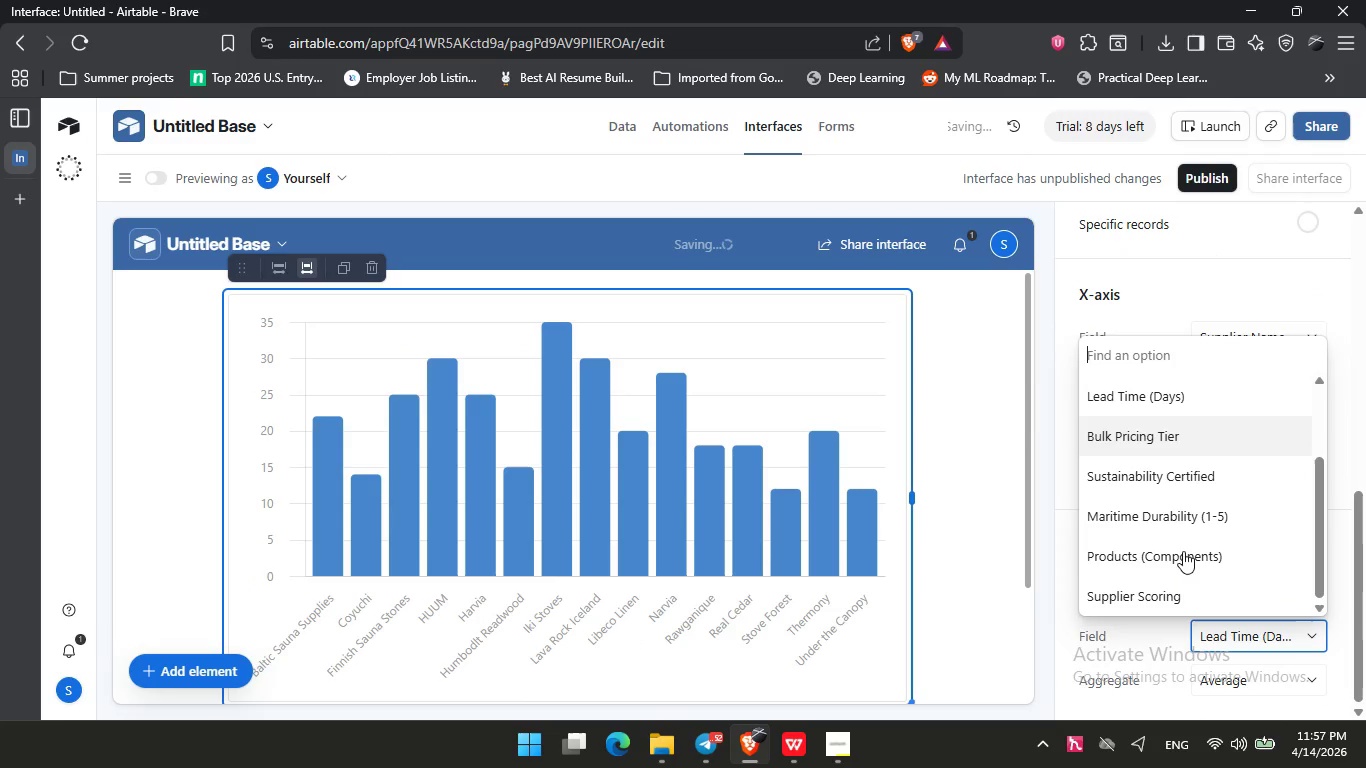 
scroll: coordinate [1183, 551], scroll_direction: up, amount: 1.0
 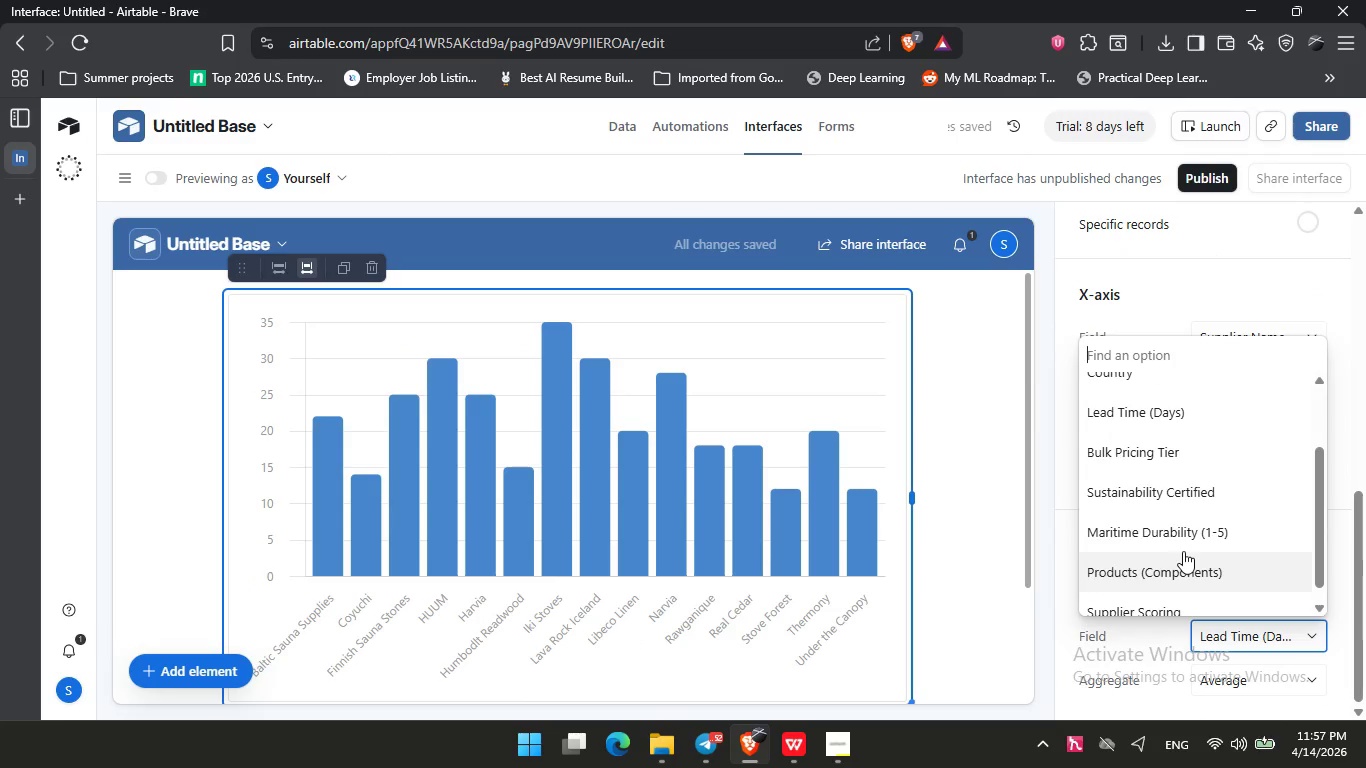 
scroll: coordinate [1183, 551], scroll_direction: down, amount: 1.0
 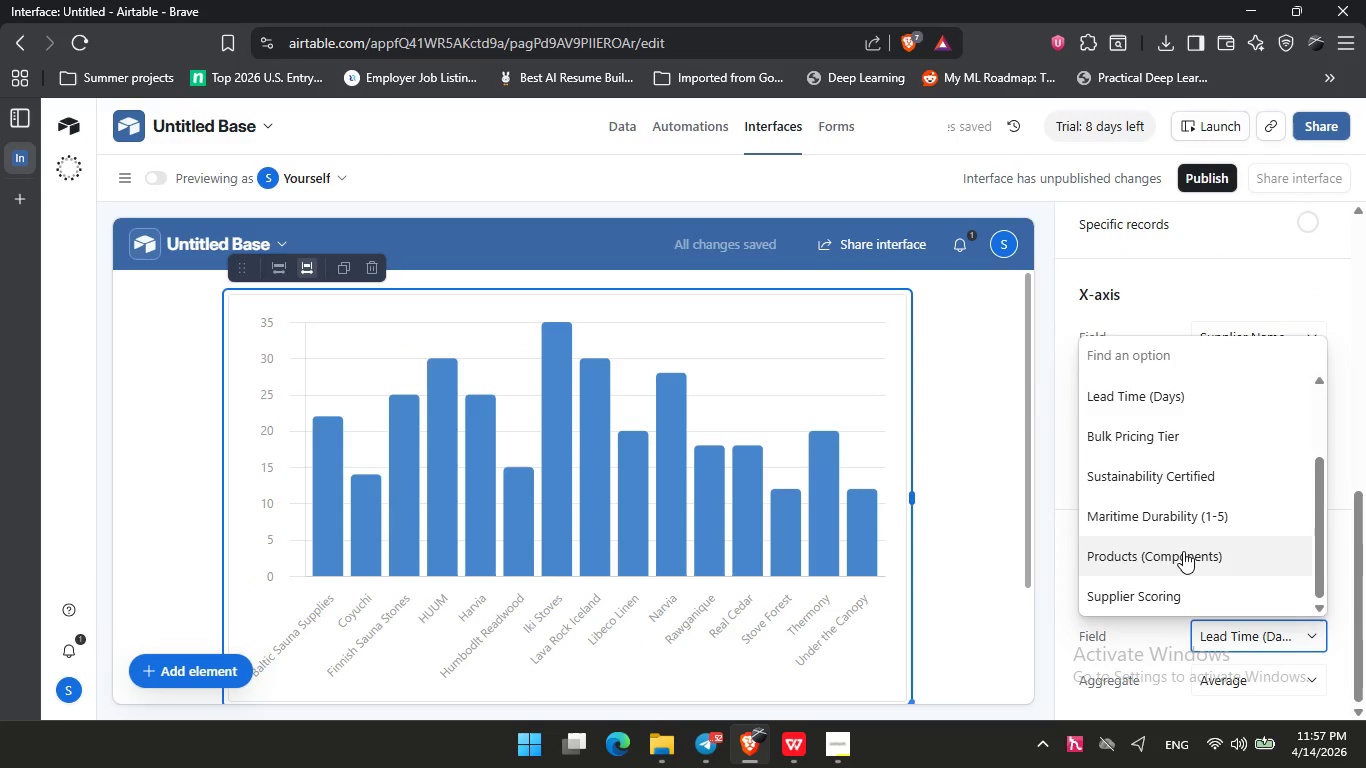 
scroll: coordinate [1183, 551], scroll_direction: up, amount: 5.0
 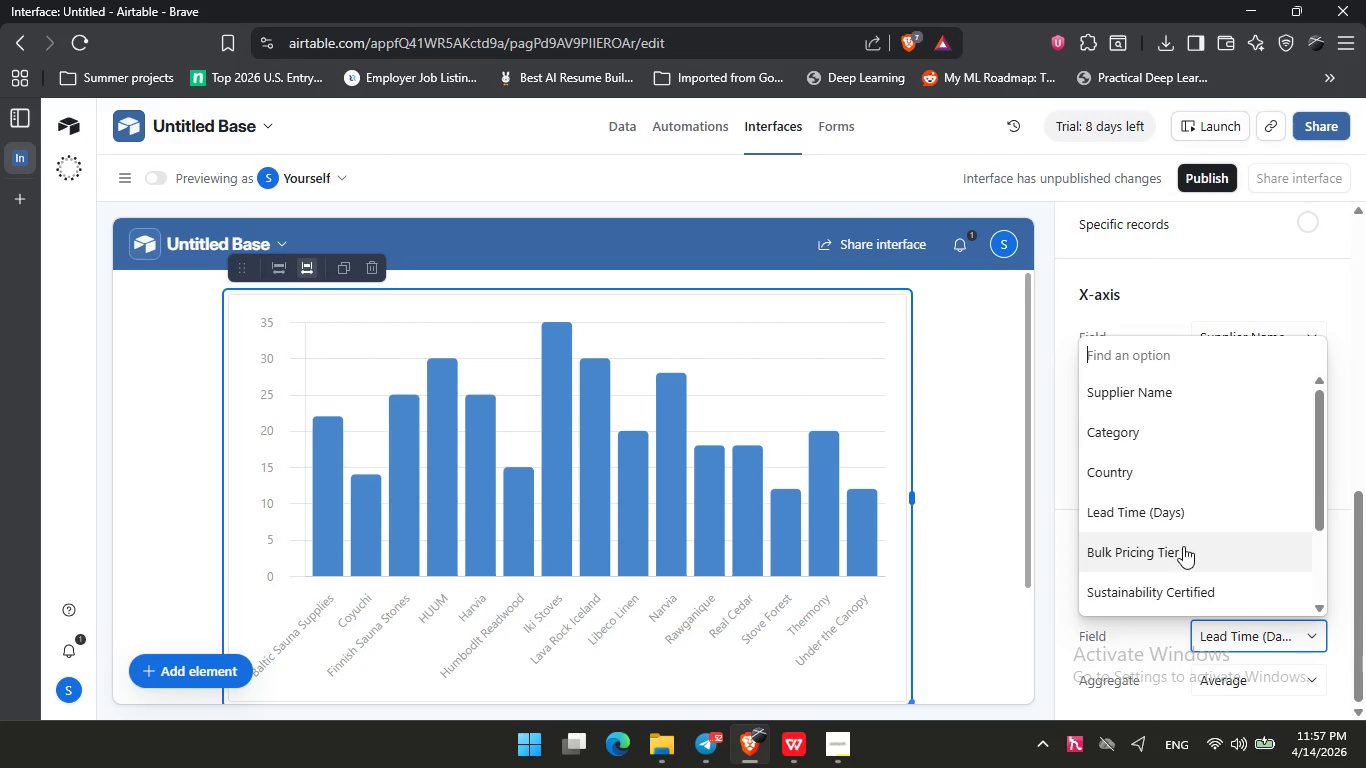 
scroll: coordinate [1180, 504], scroll_direction: down, amount: 1.0
 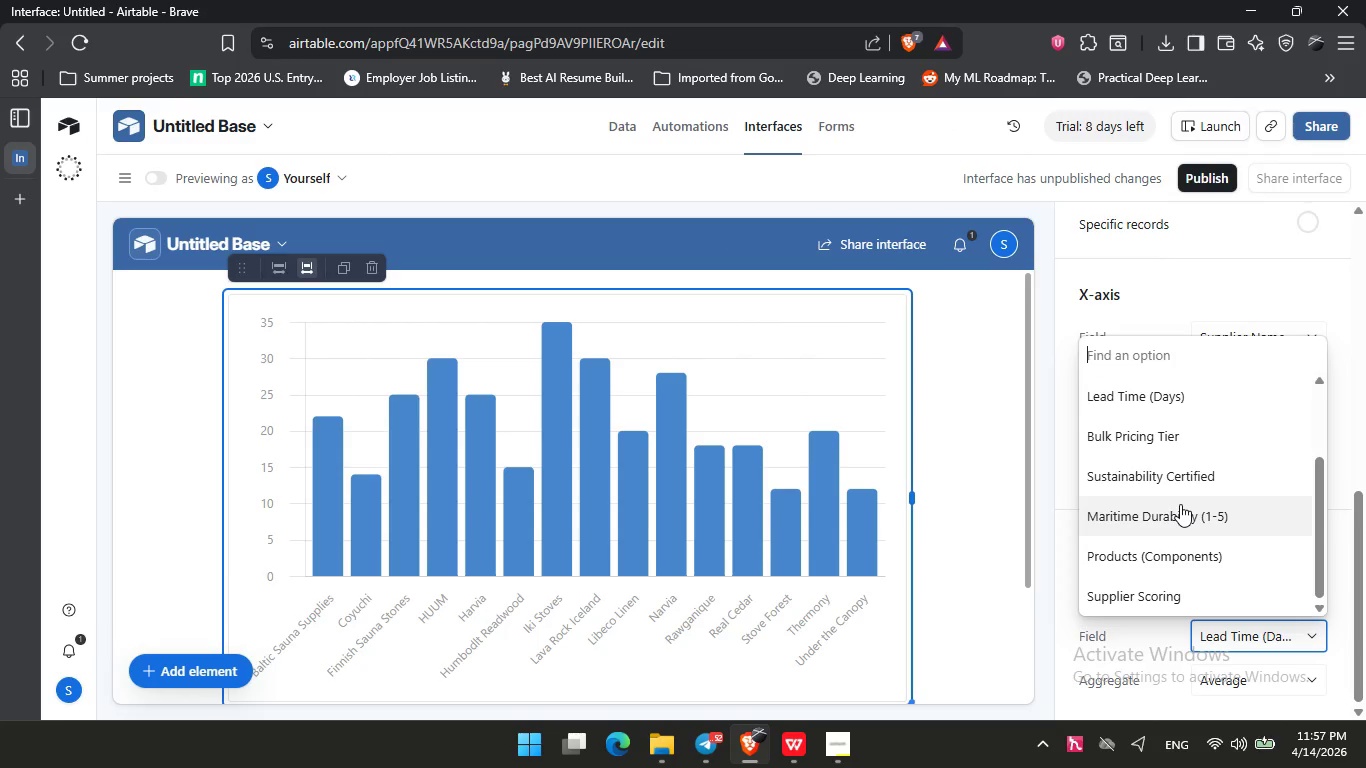 
left_click([1186, 637])
 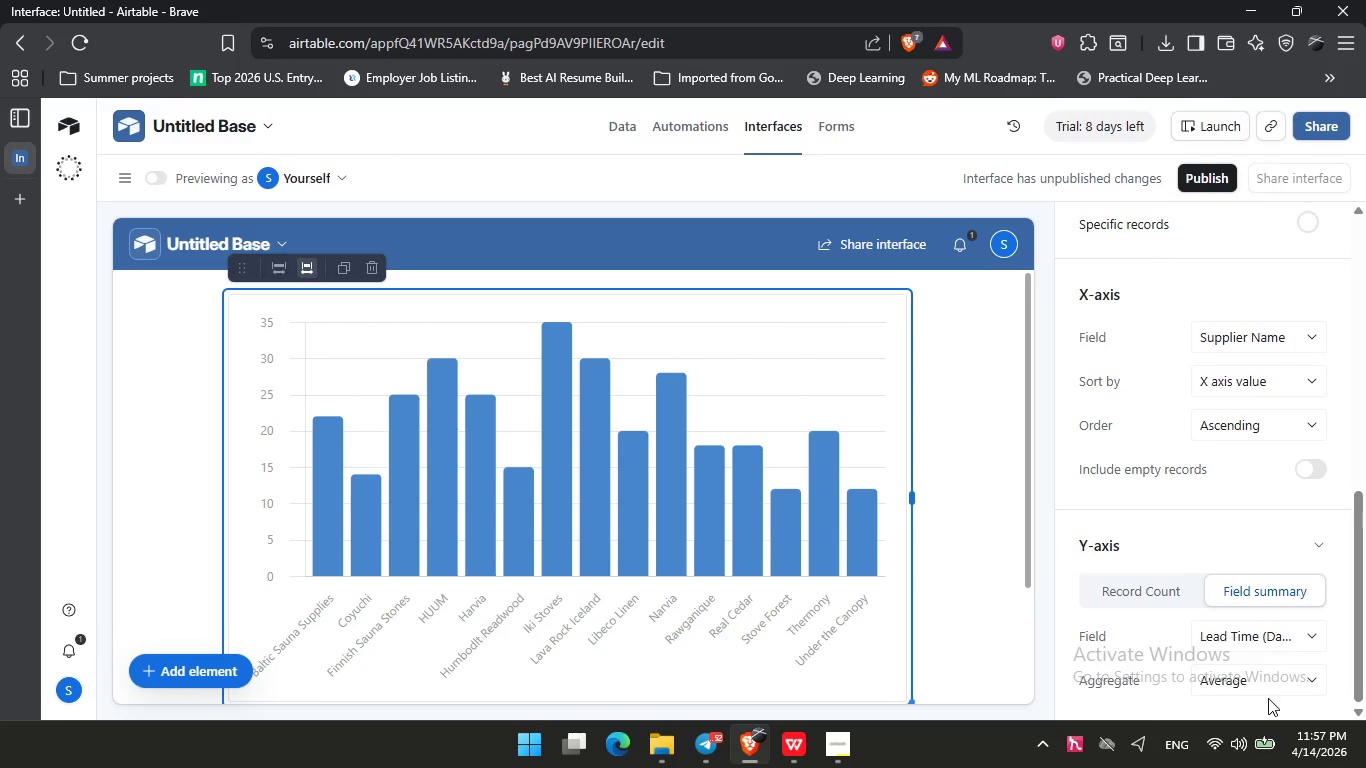 
double_click([1268, 679])
 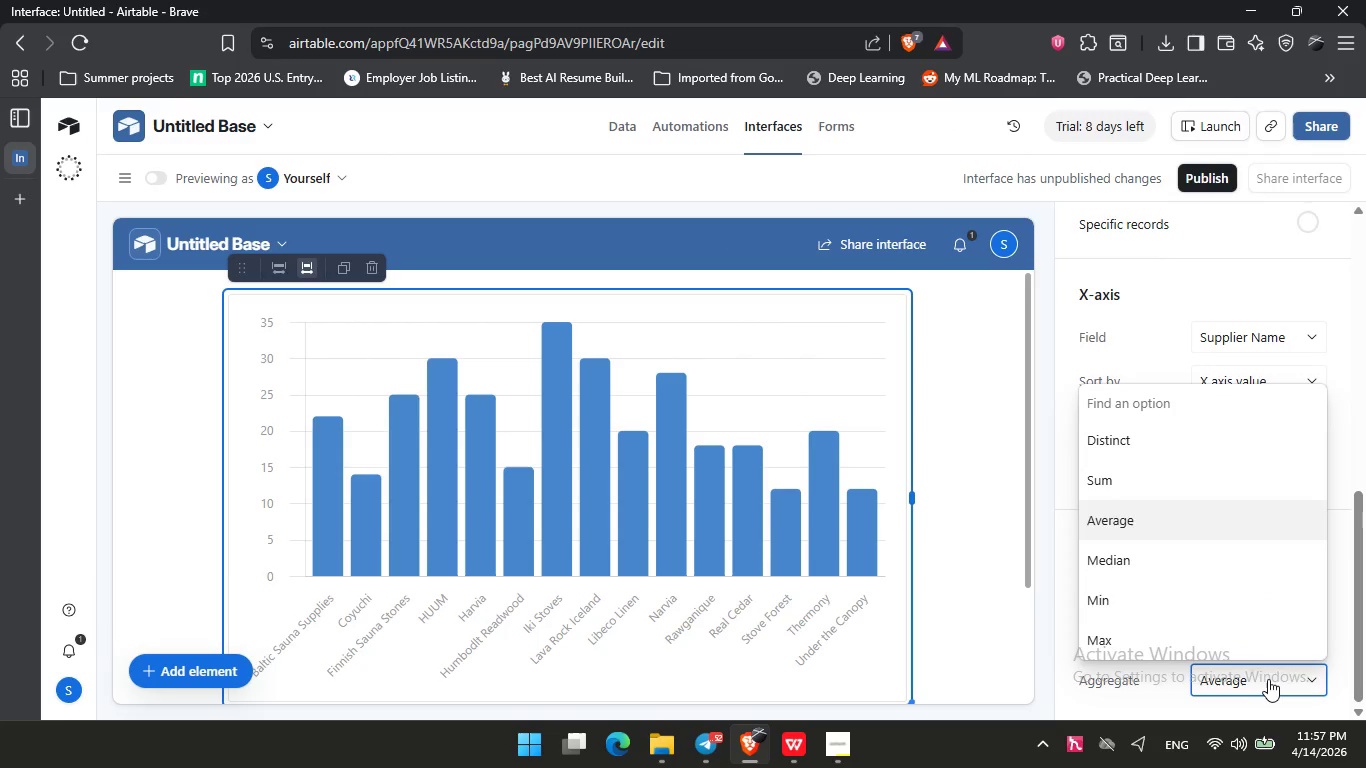 
left_click([1268, 679])
 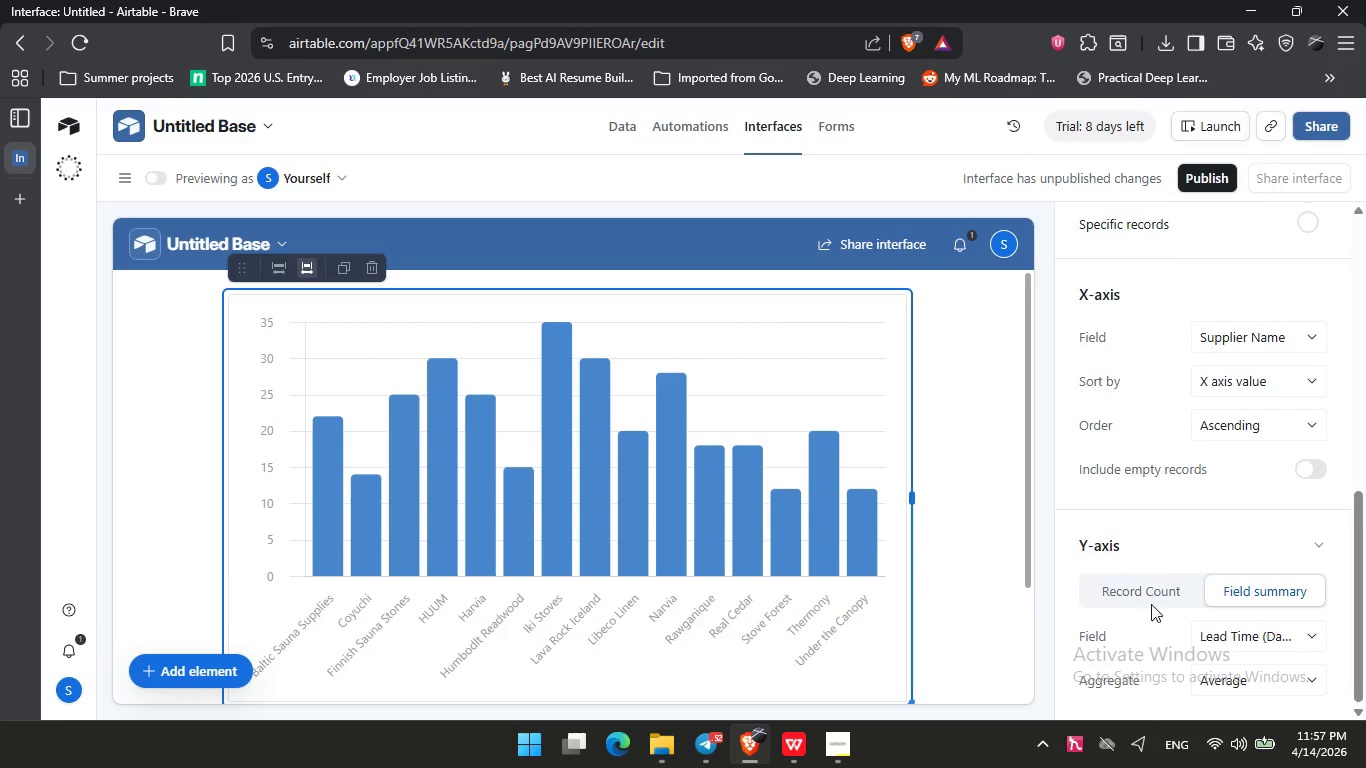 
left_click([1146, 593])
 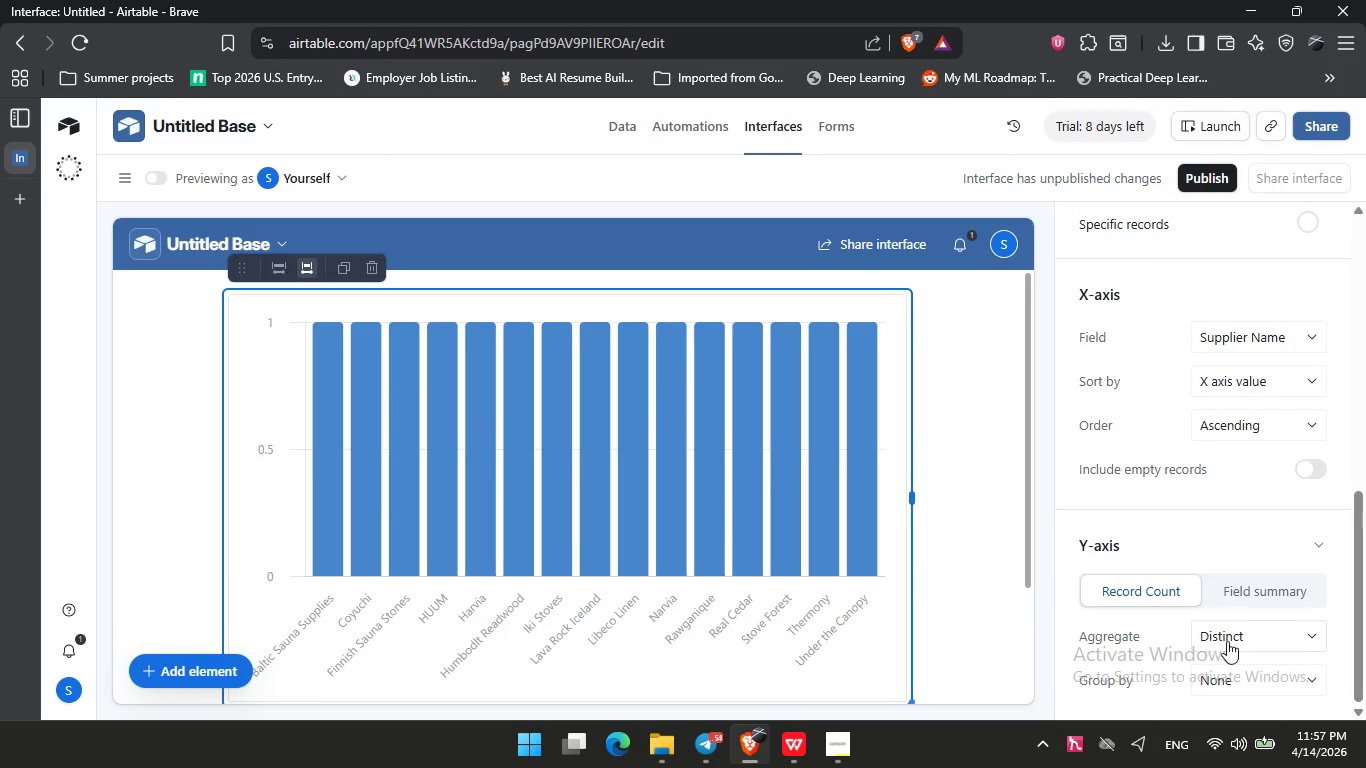 
left_click([1228, 641])
 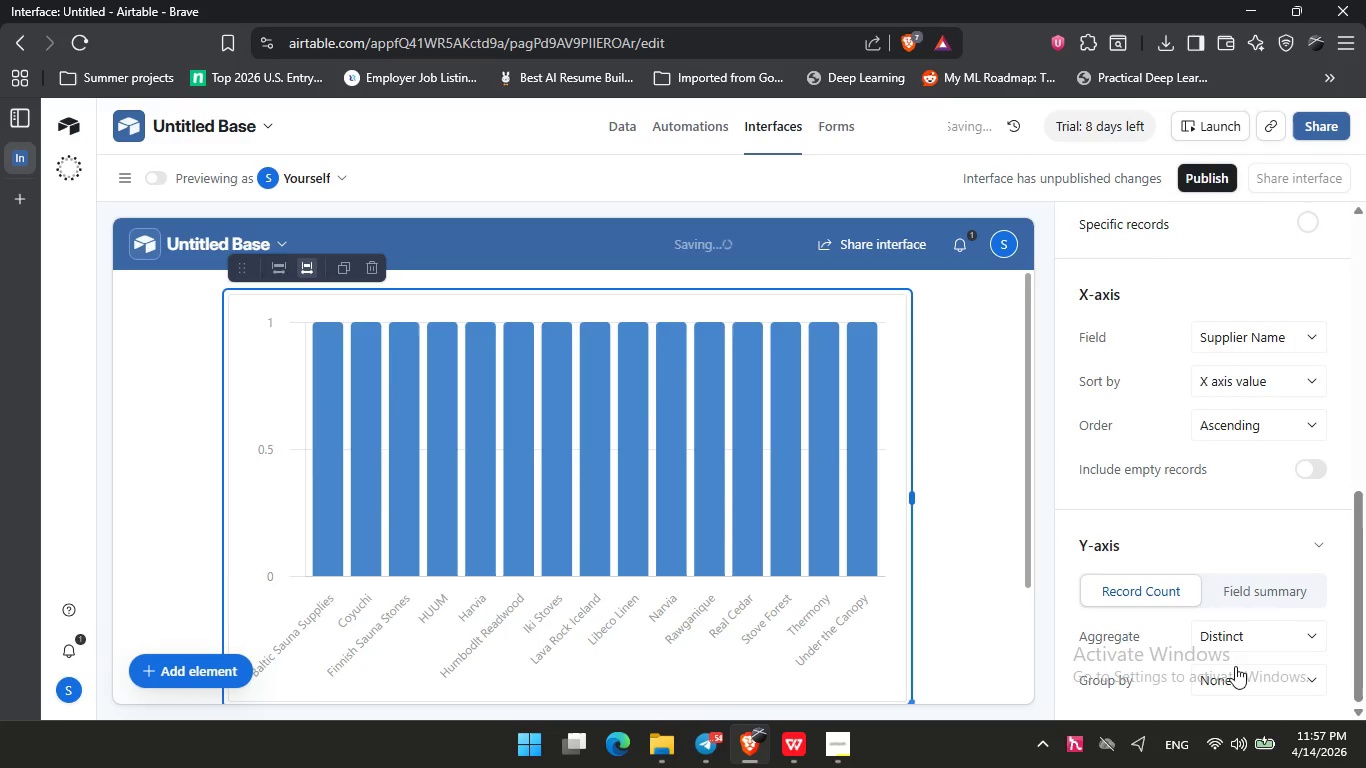 
double_click([1239, 678])
 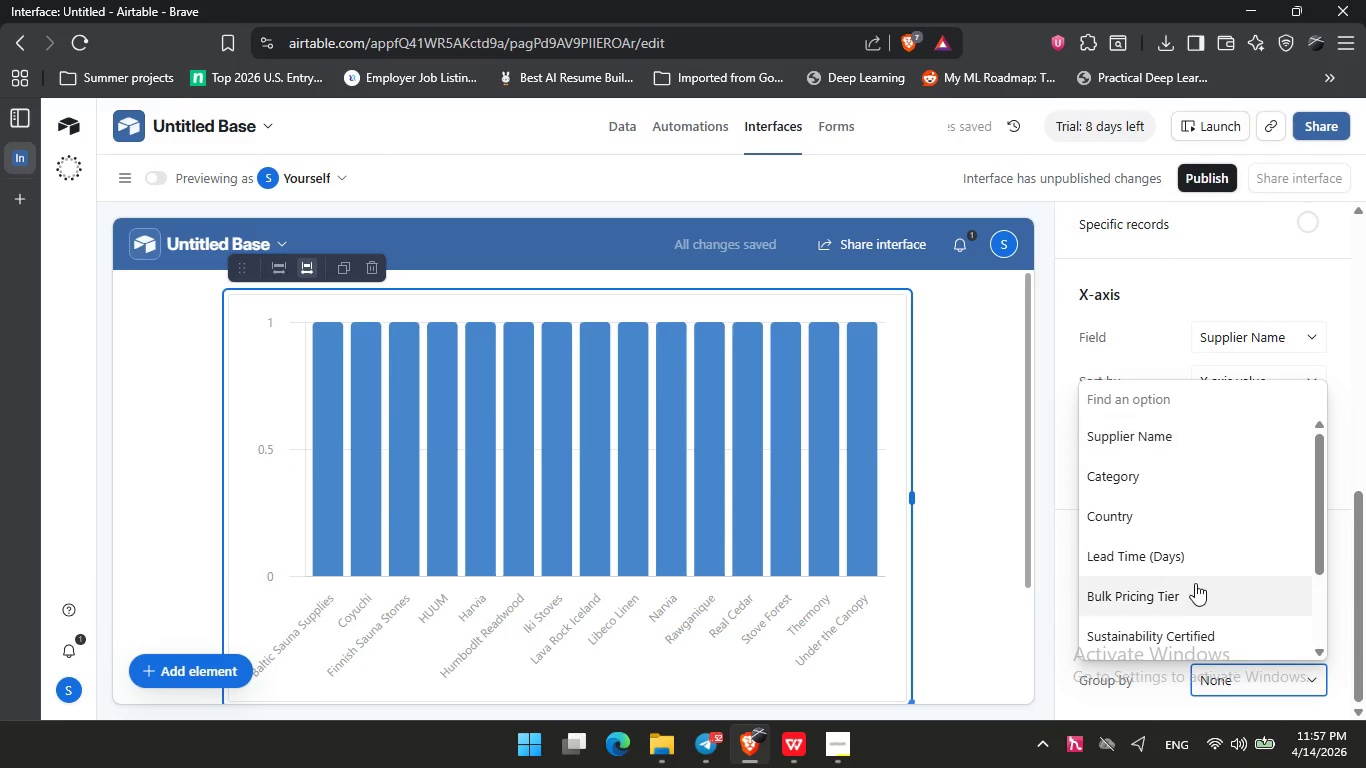 
scroll: coordinate [1193, 588], scroll_direction: none, amount: 0.0
 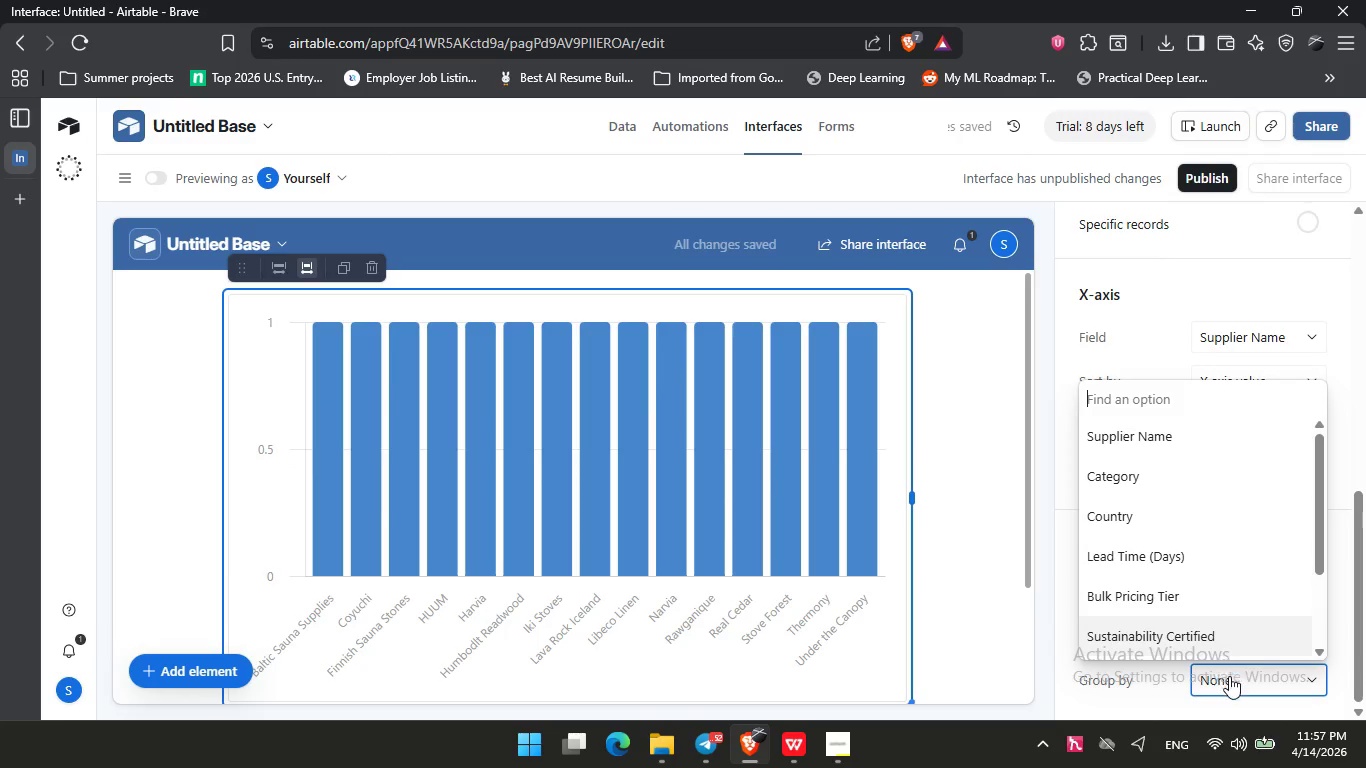 
left_click([1229, 676])
 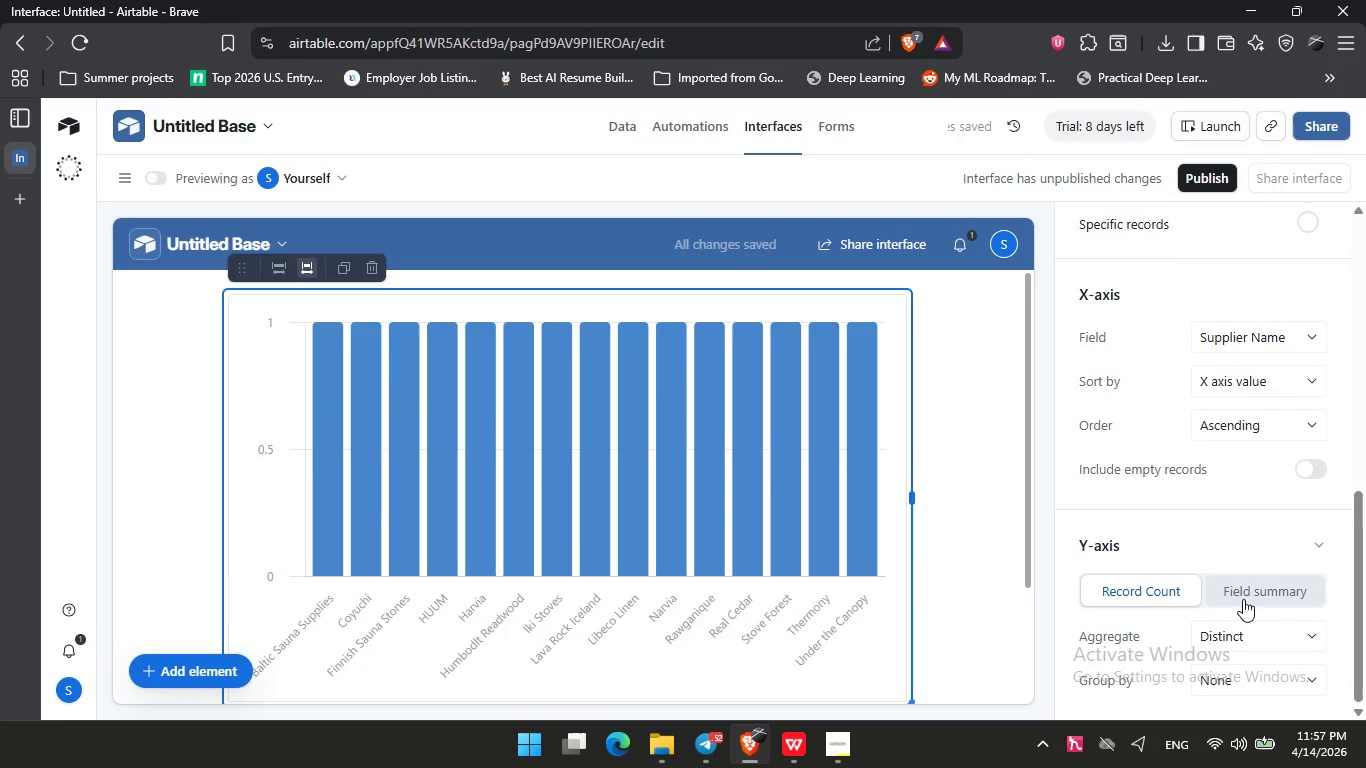 
left_click([1249, 590])
 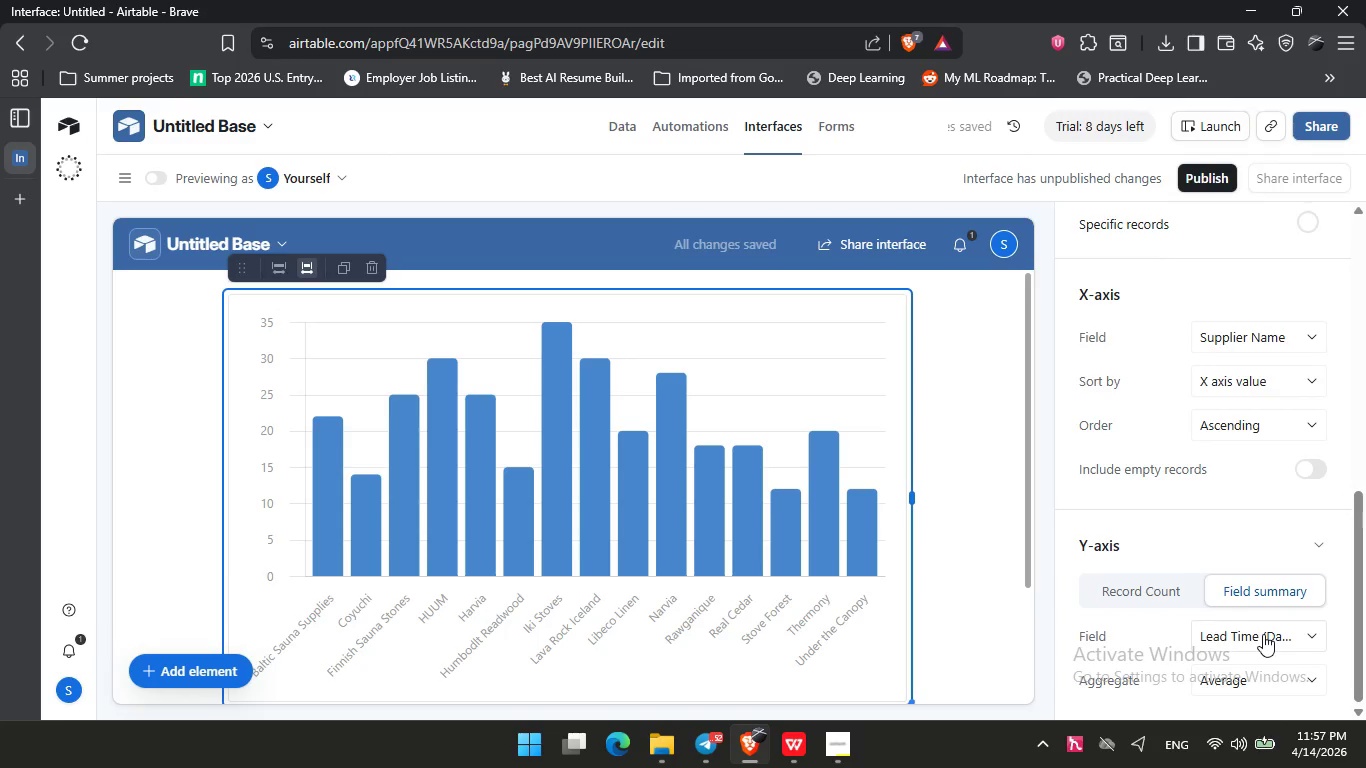 
left_click([1264, 635])
 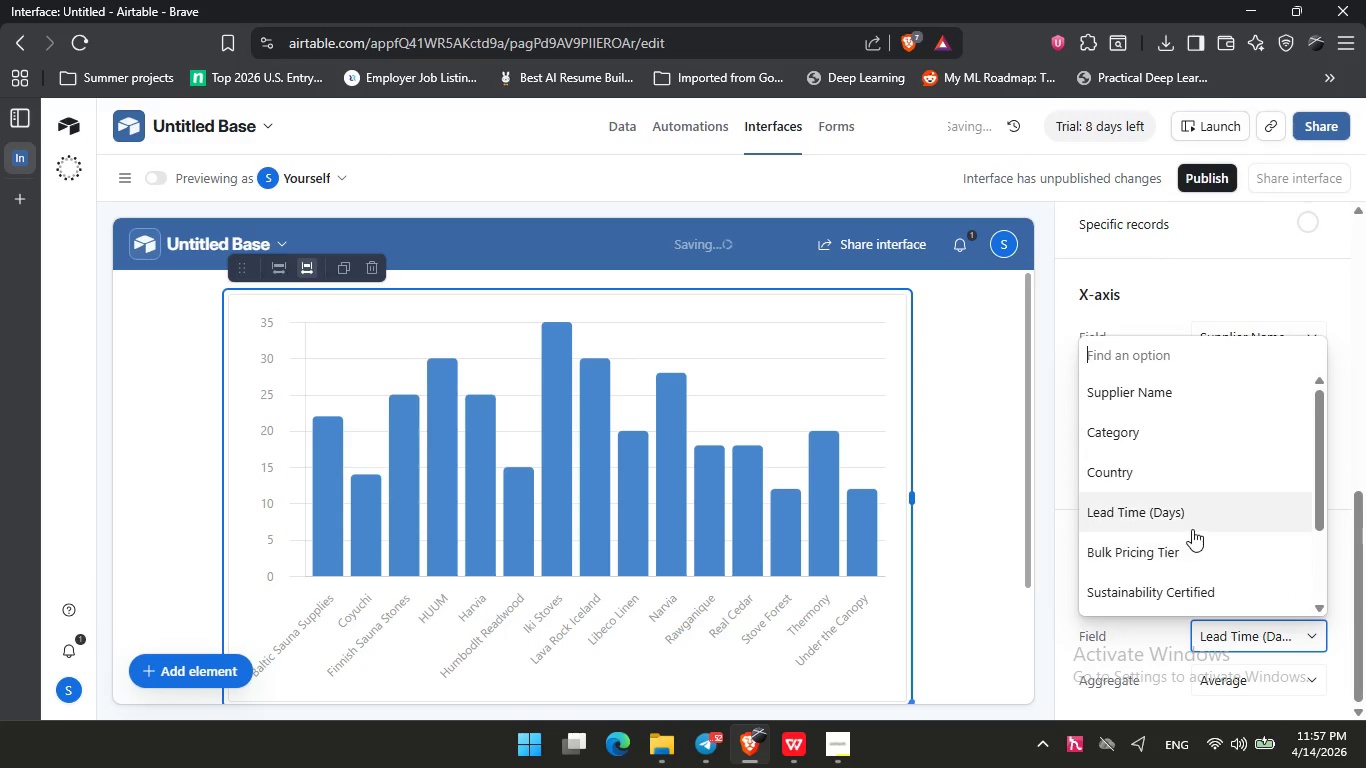 
scroll: coordinate [1192, 529], scroll_direction: down, amount: 3.0
 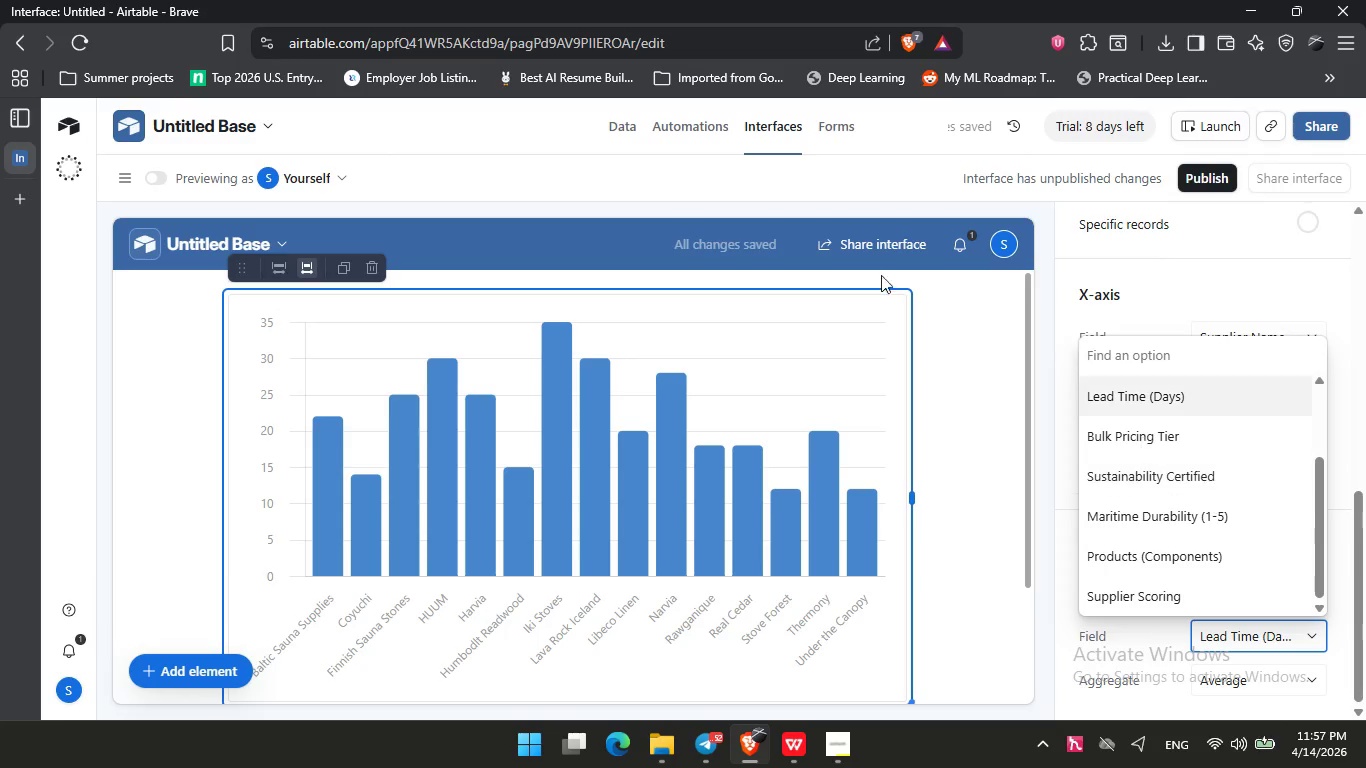 
left_click([632, 122])
 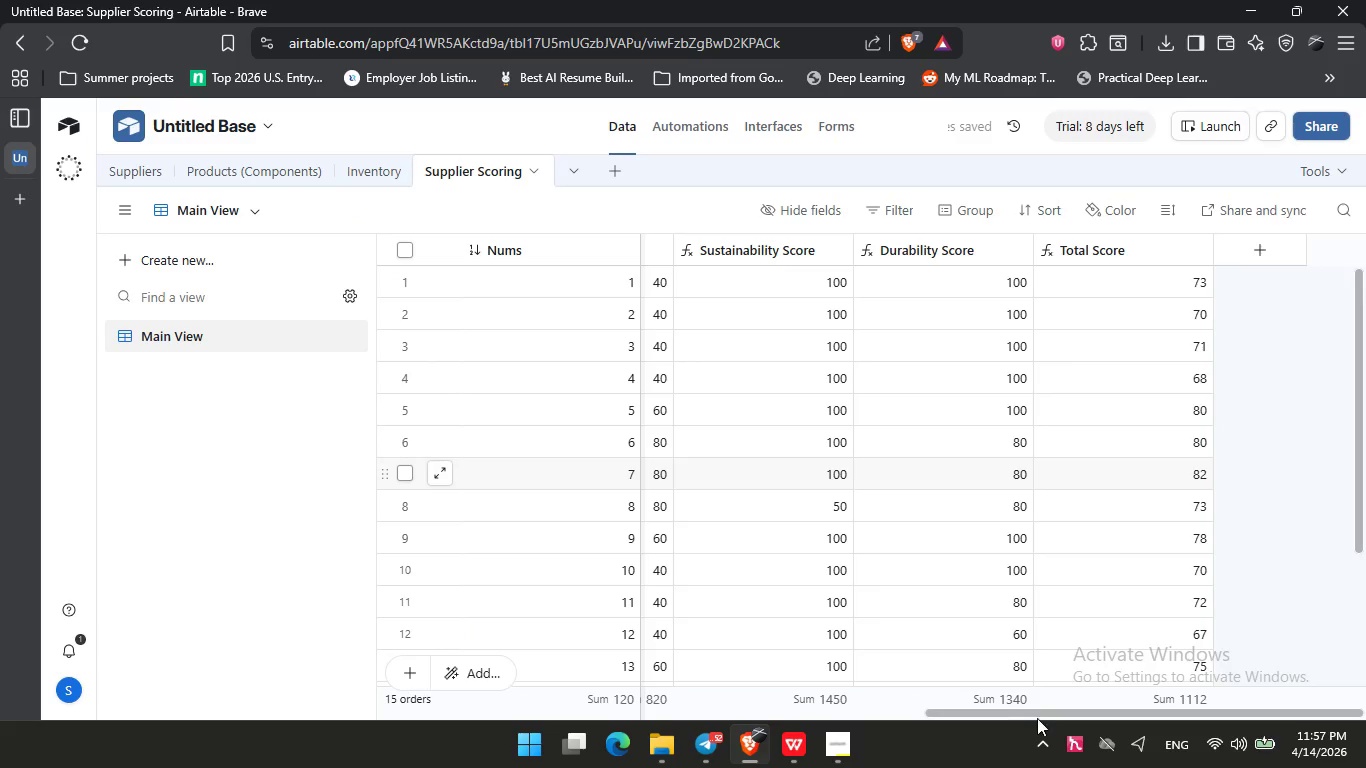 
left_click_drag(start_coordinate=[1033, 713], to_coordinate=[463, 706])
 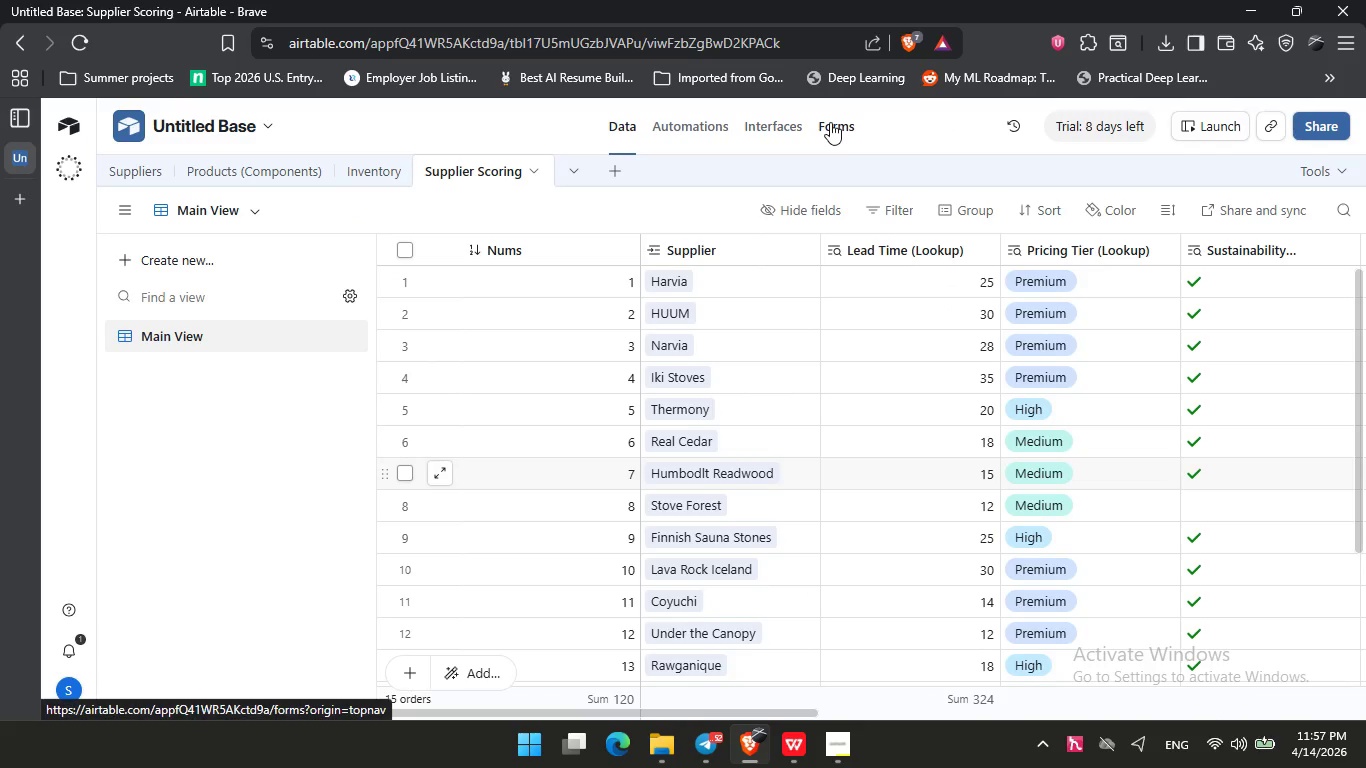 
left_click([785, 129])
 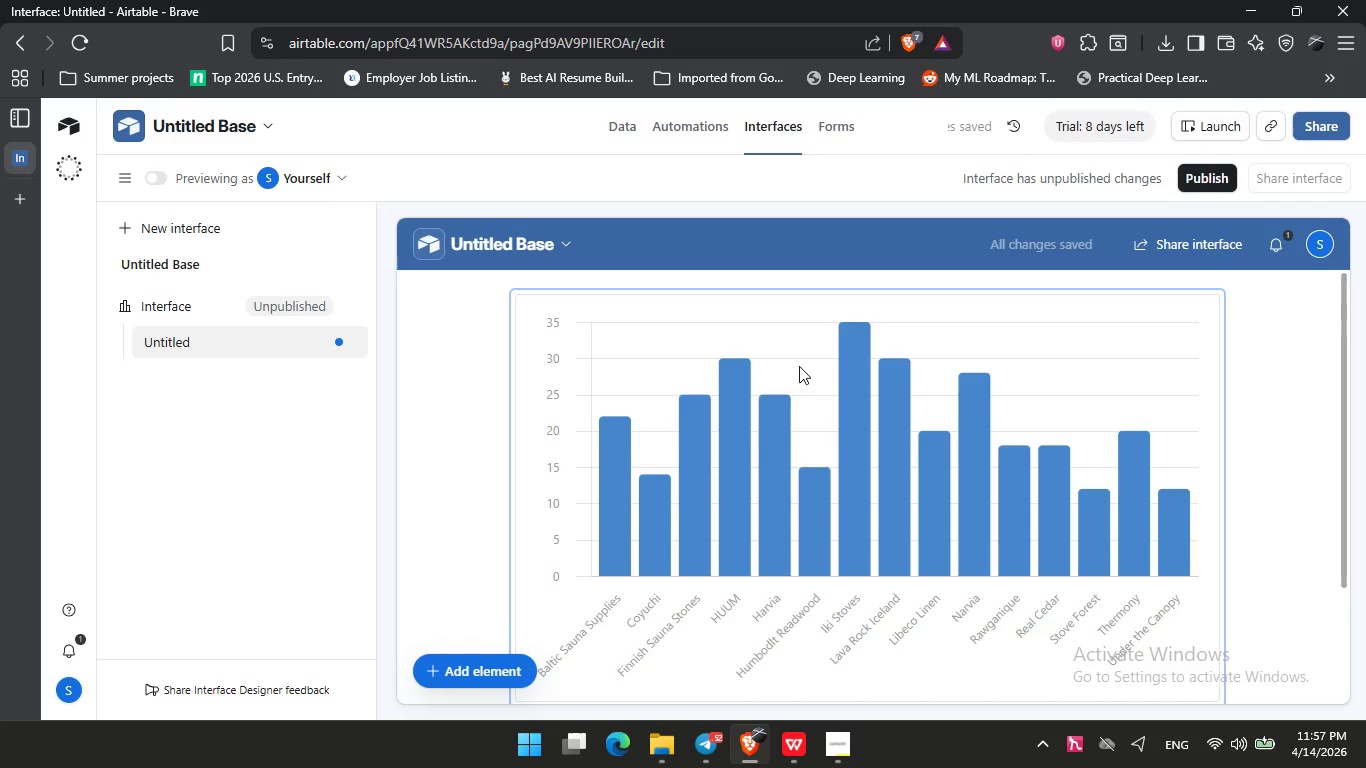 
left_click([1115, 368])
 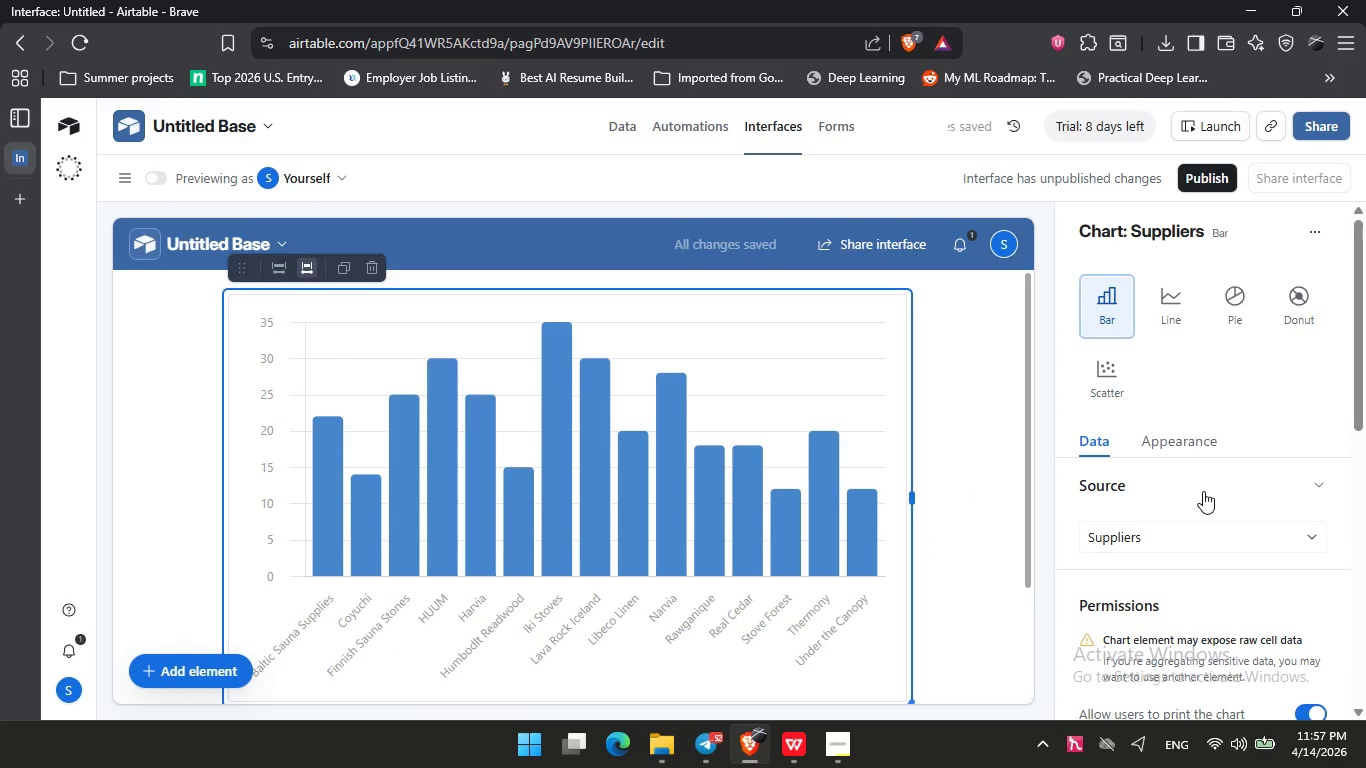 
scroll: coordinate [664, 452], scroll_direction: up, amount: 2.0
 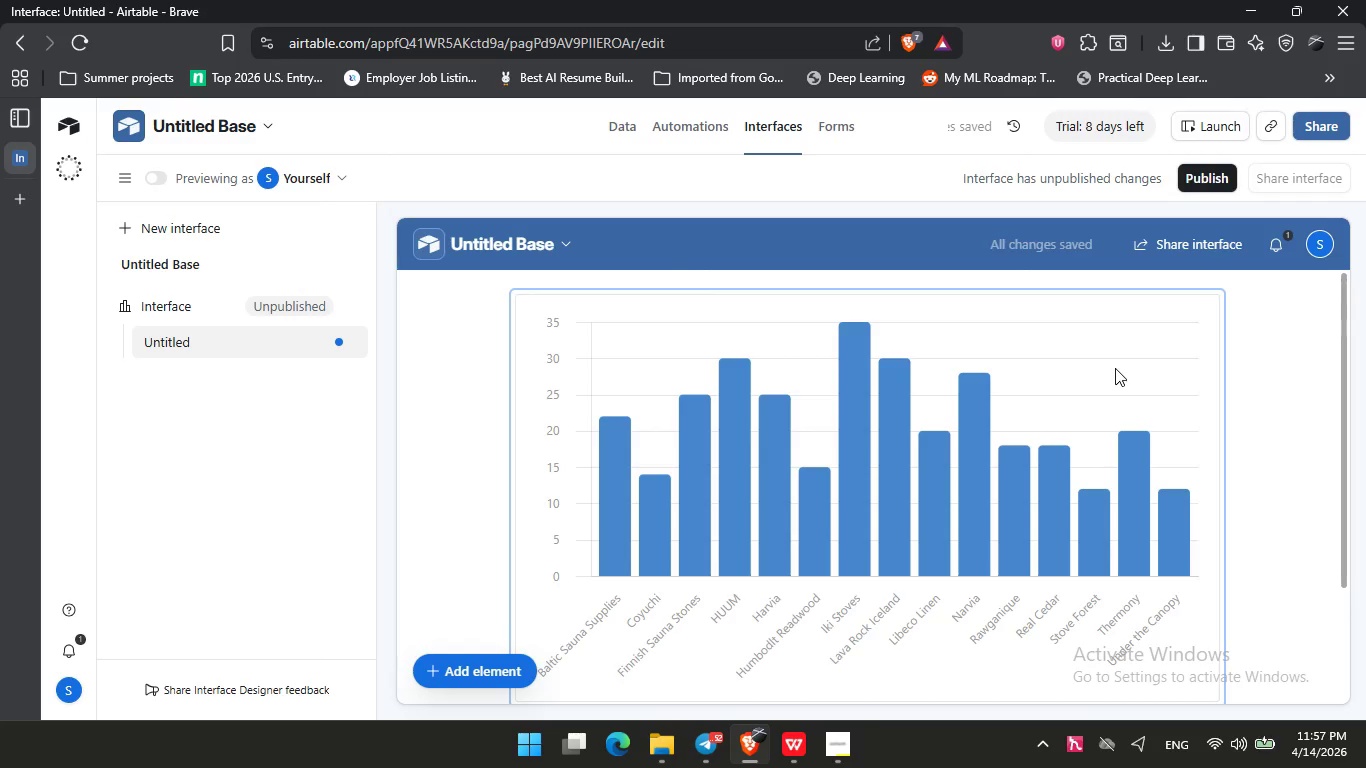 
scroll: coordinate [1203, 491], scroll_direction: down, amount: 8.0
 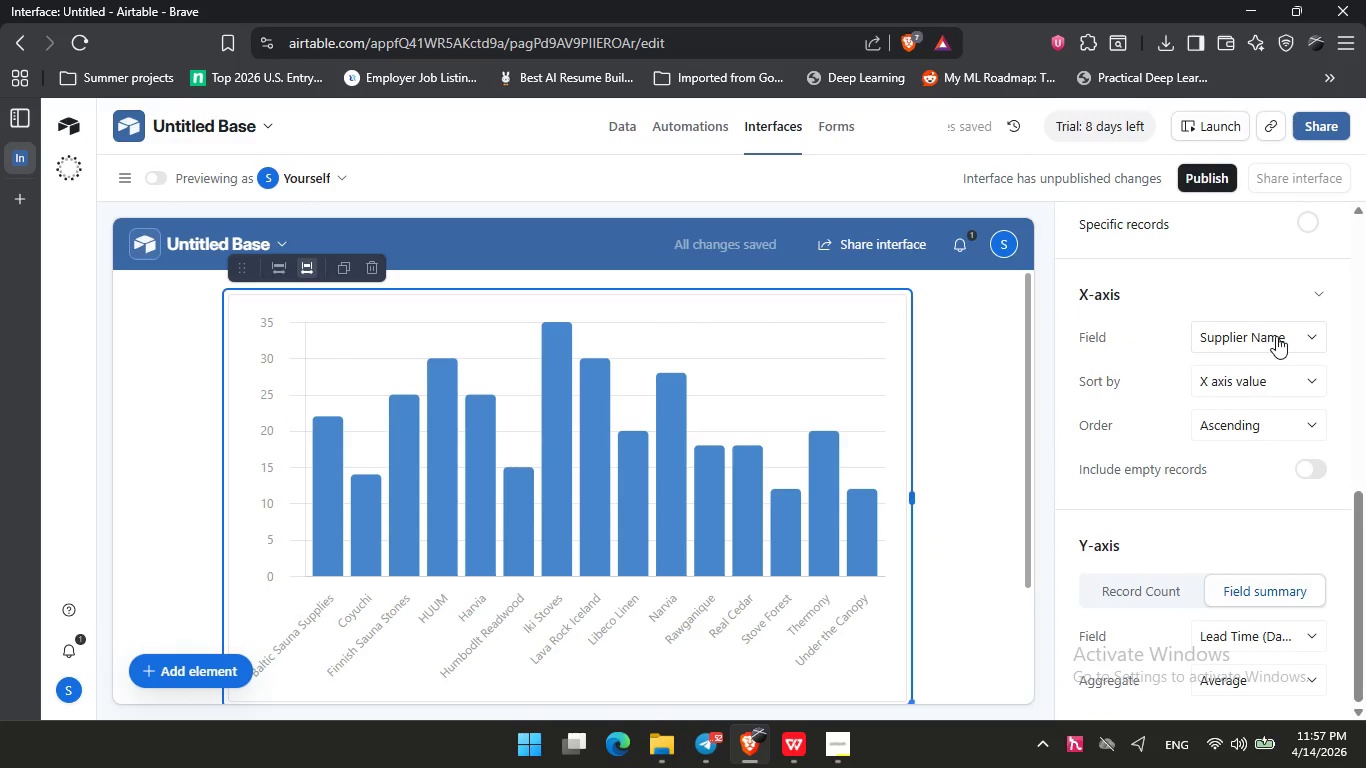 
left_click([1276, 336])
 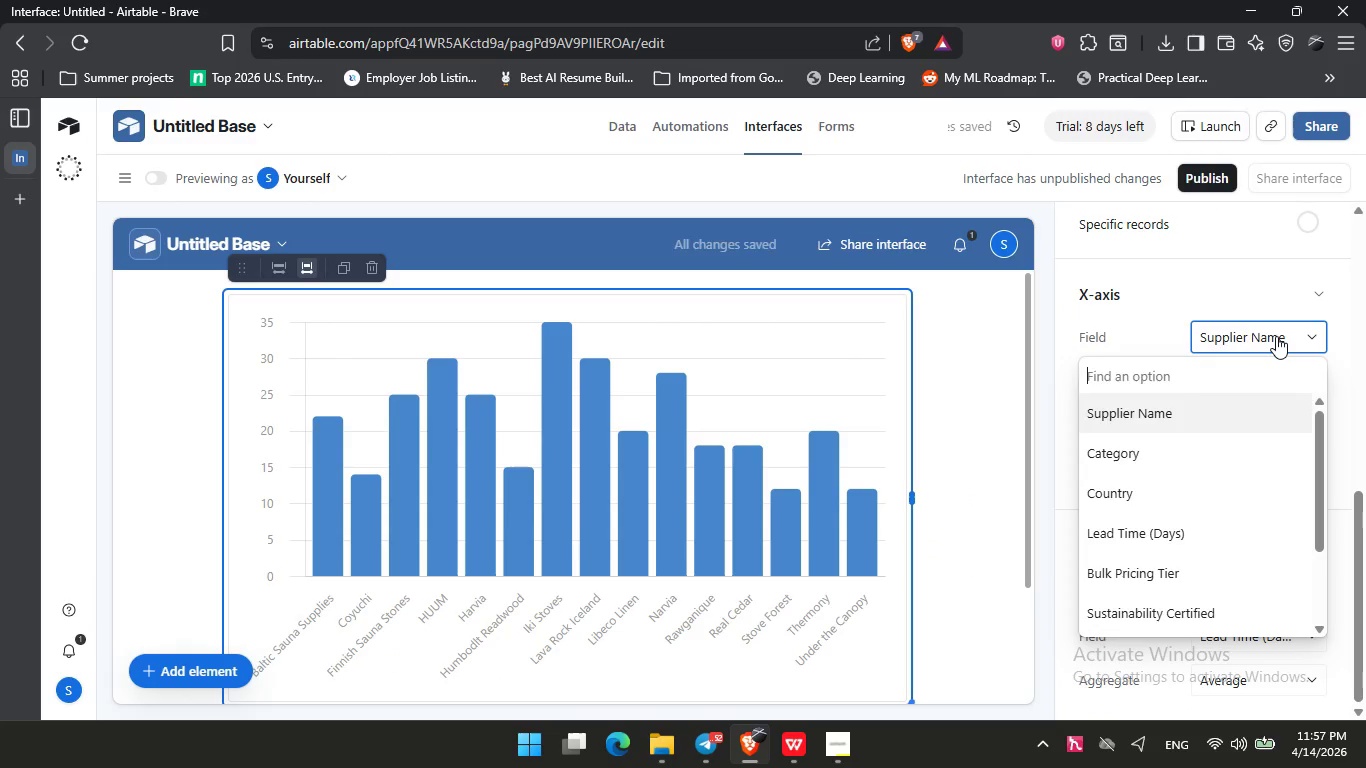 
left_click([1276, 336])
 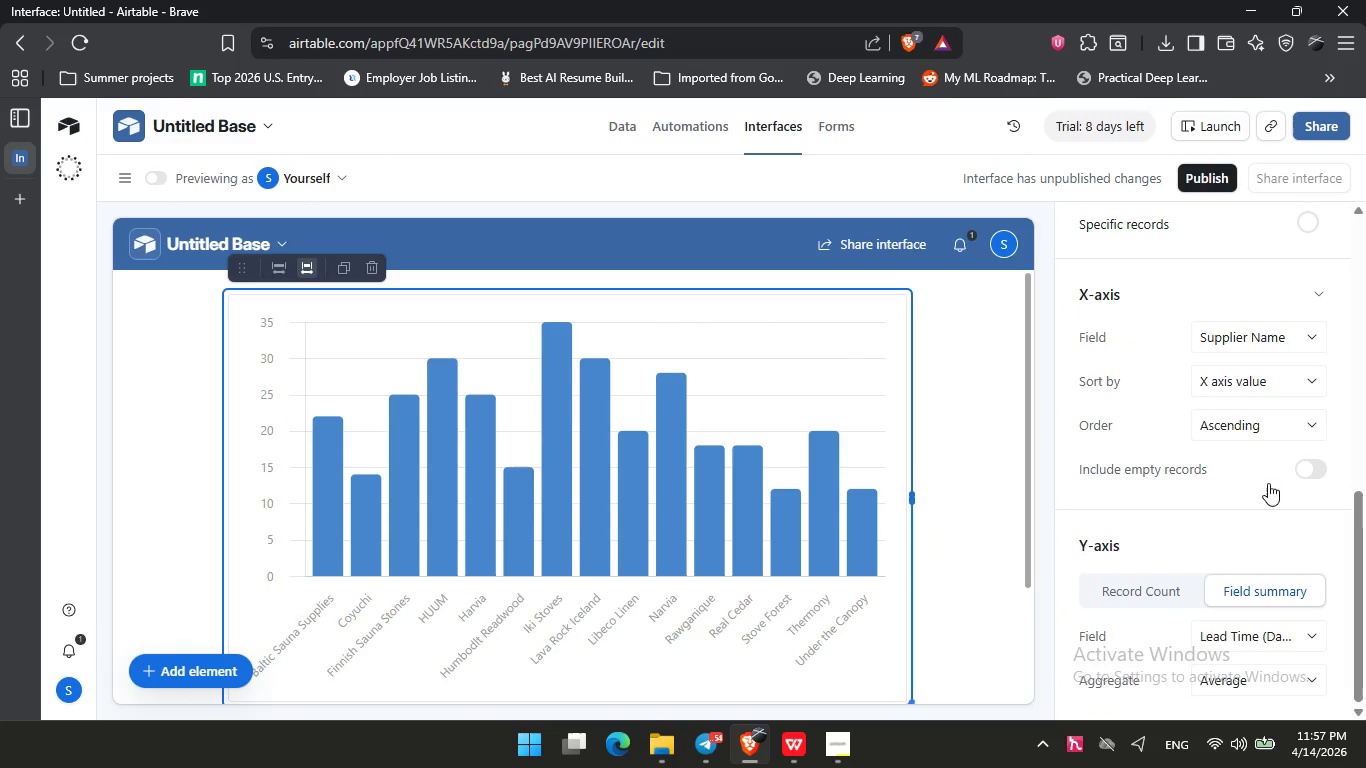 
wait(5.84)
 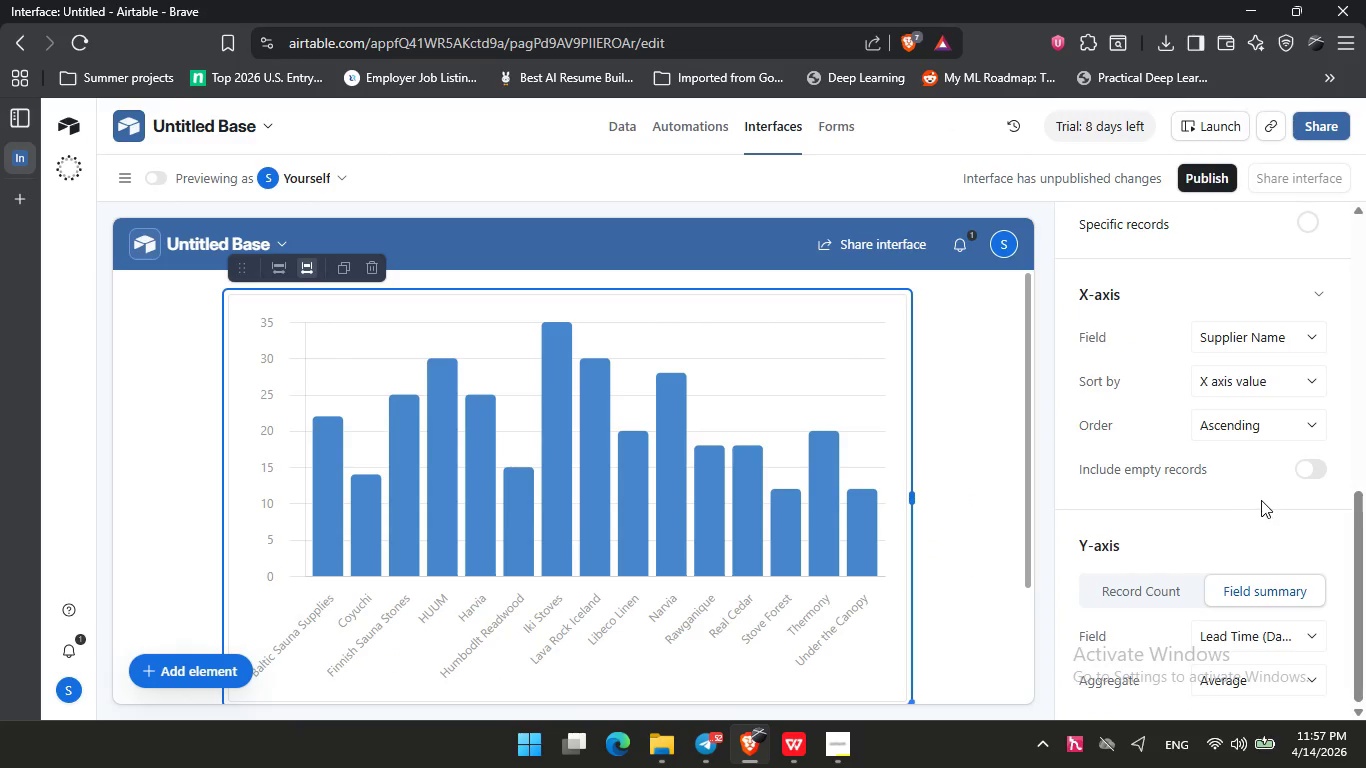 
left_click([1282, 327])
 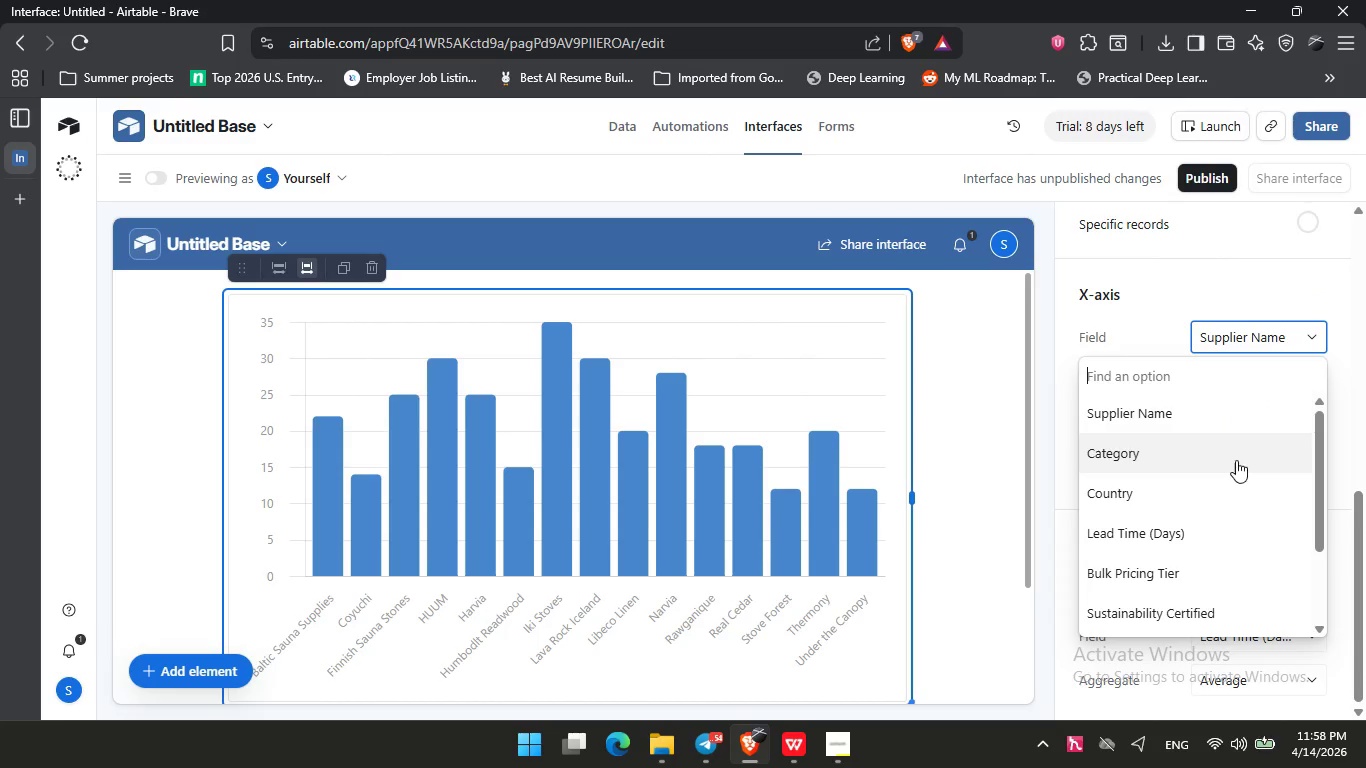 
scroll: coordinate [1236, 460], scroll_direction: down, amount: 7.0
 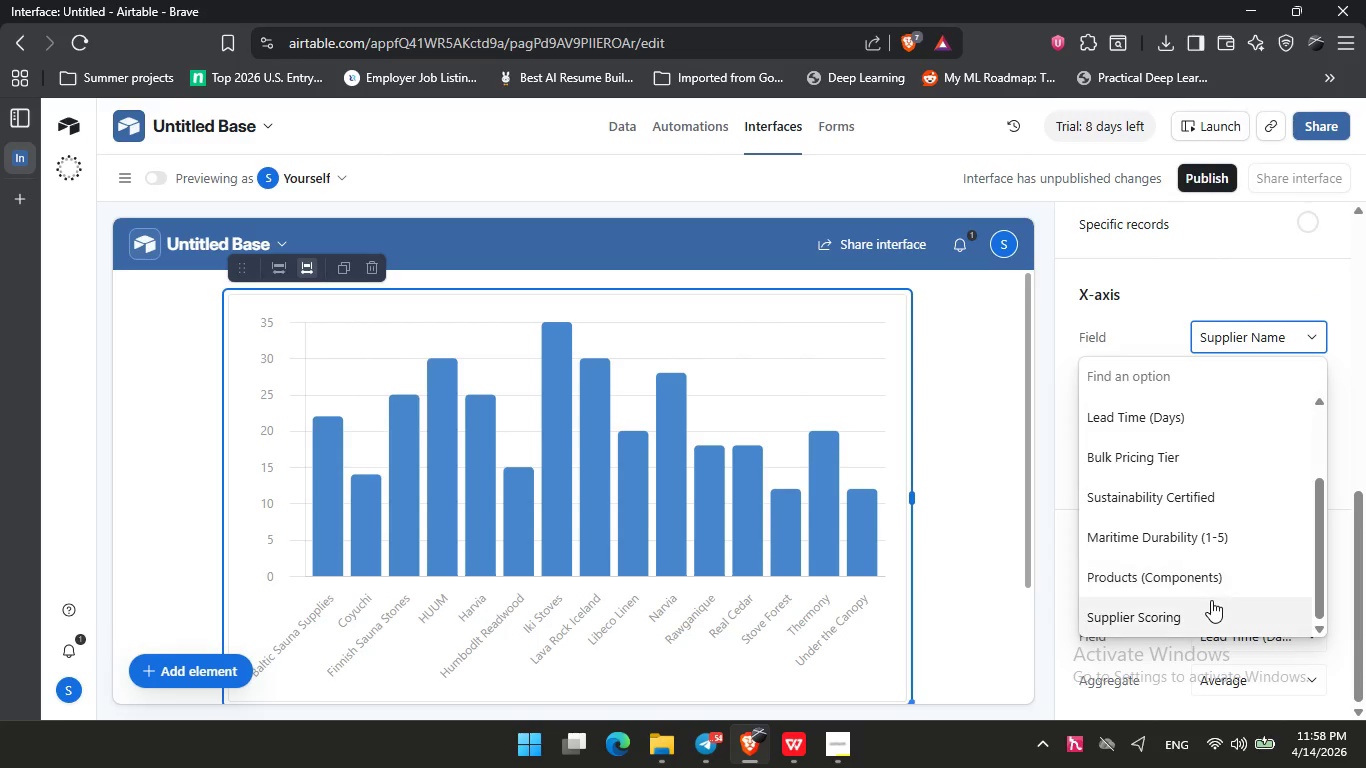 
left_click([1206, 609])
 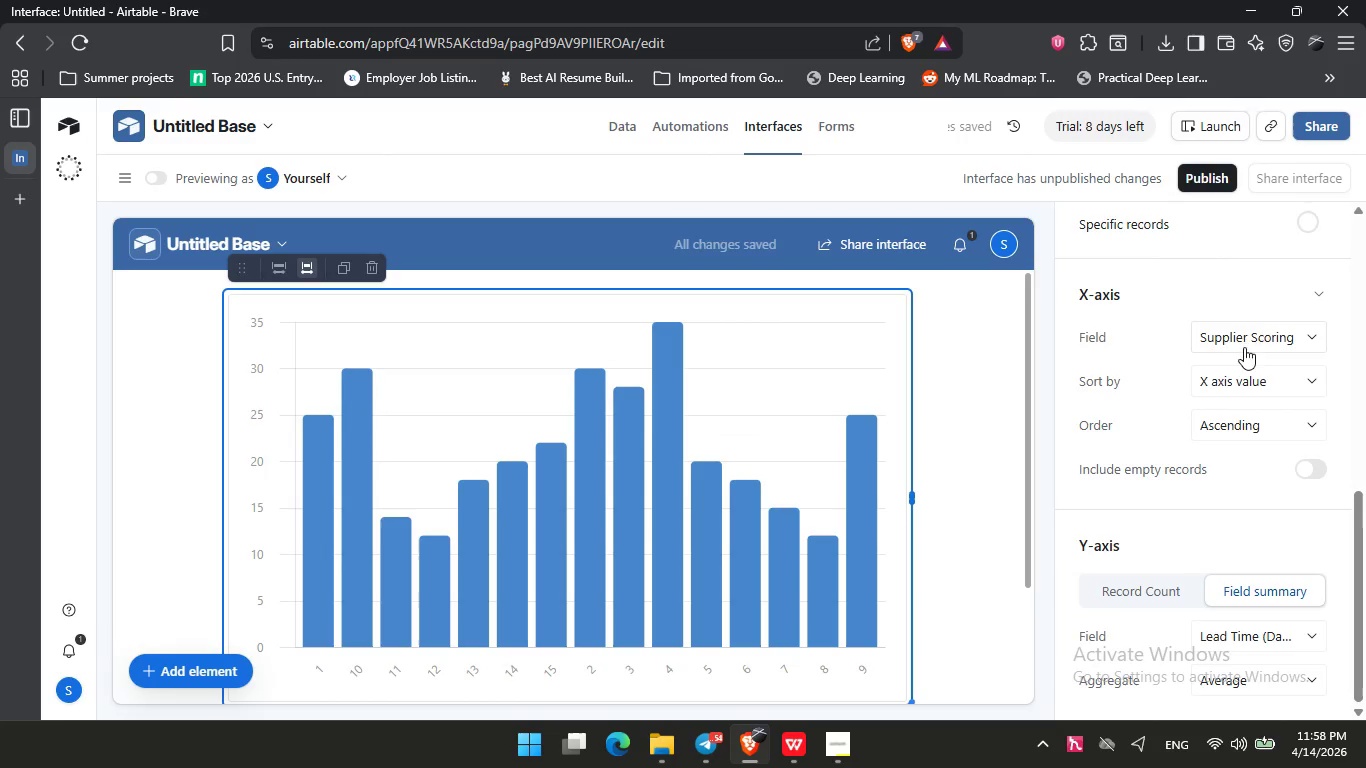 
scroll: coordinate [1256, 412], scroll_direction: up, amount: 5.0
 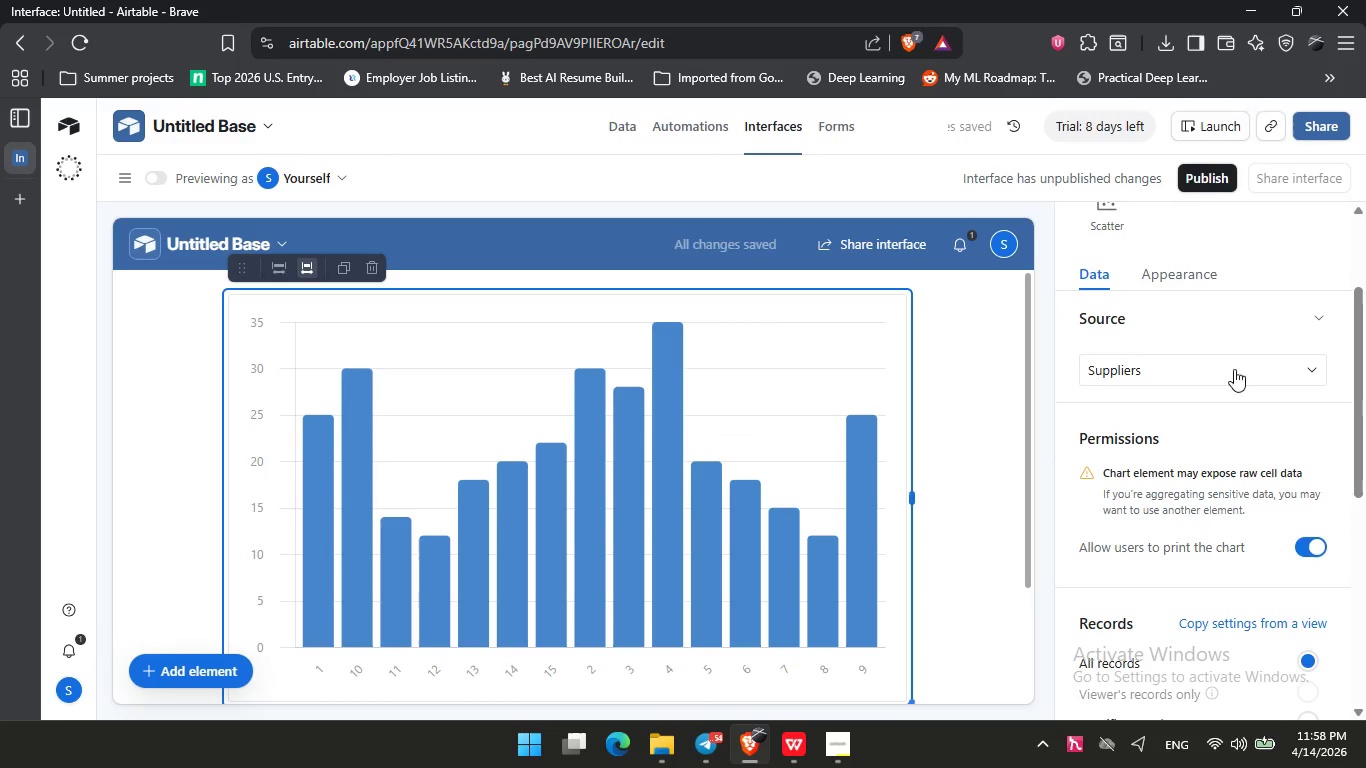 
left_click([1231, 356])
 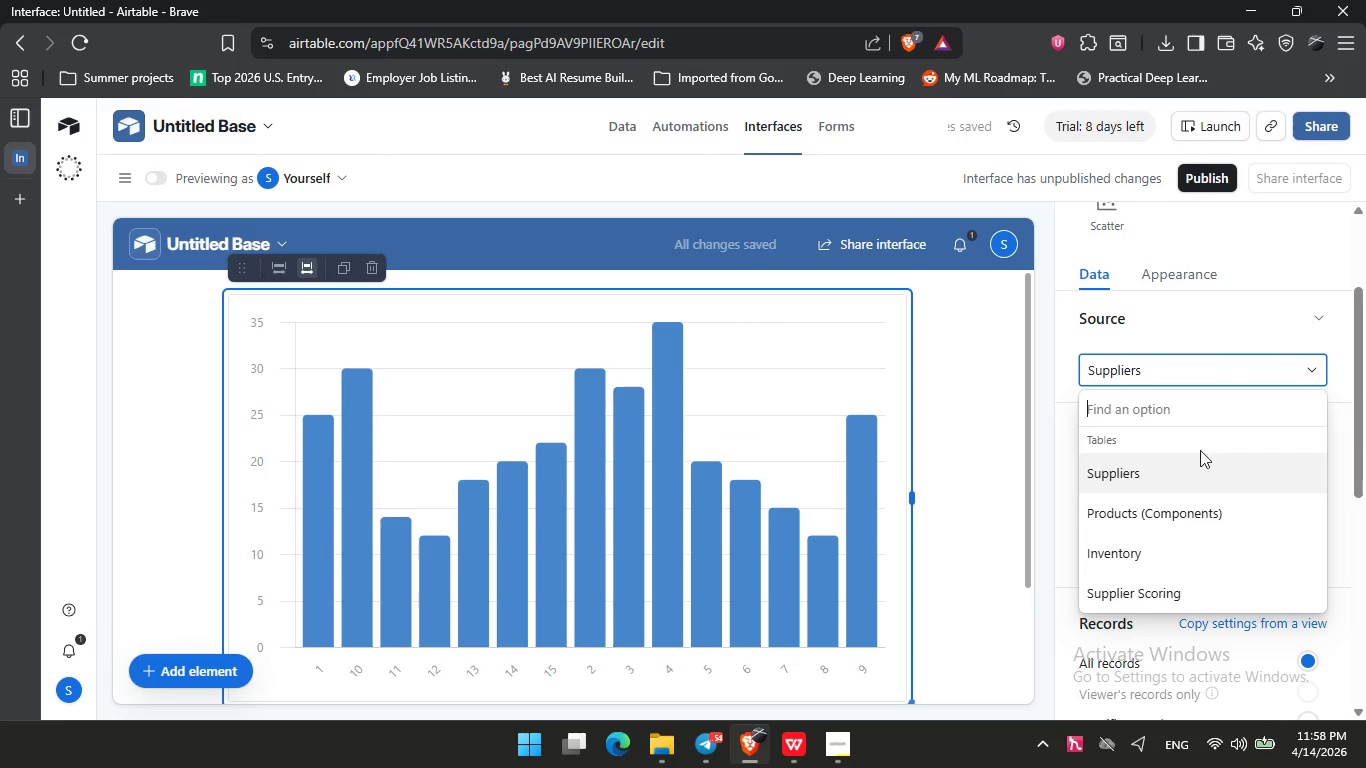 
scroll: coordinate [1198, 502], scroll_direction: down, amount: 4.0
 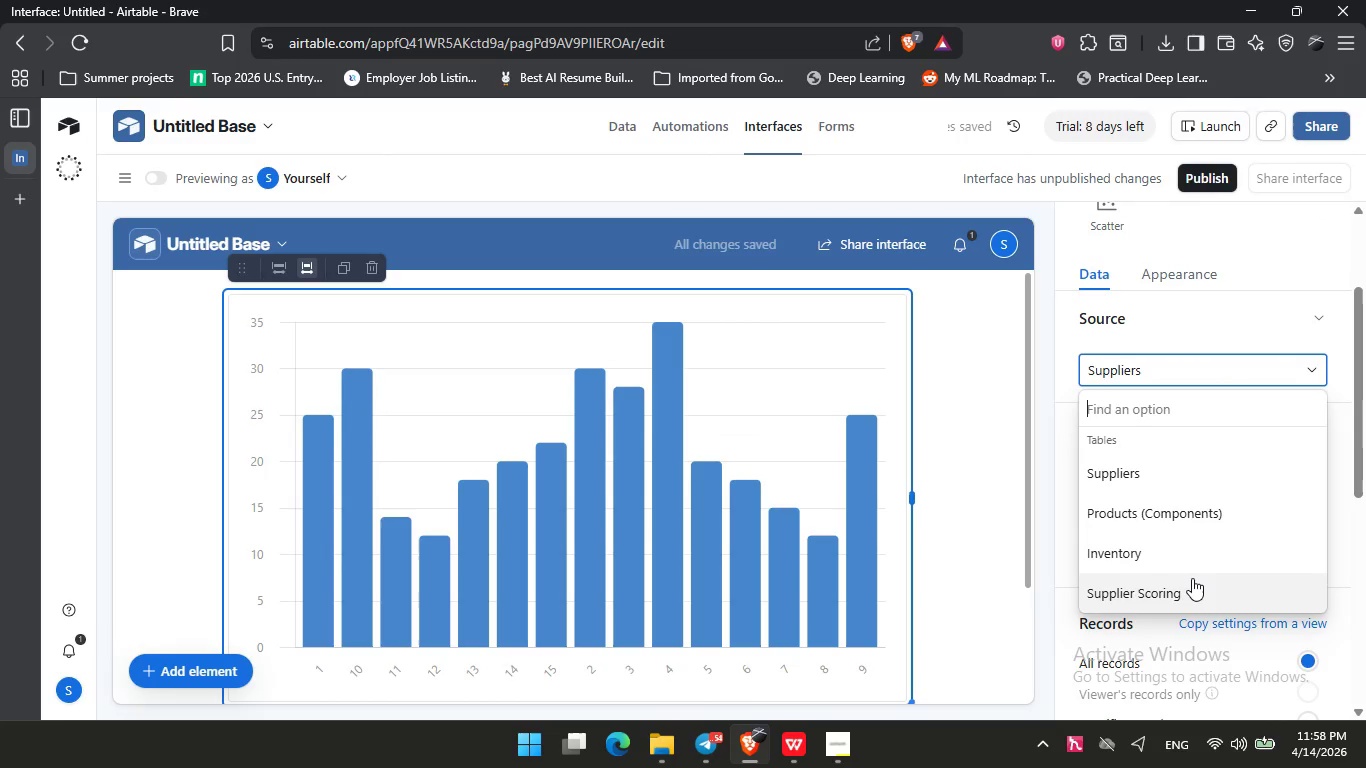 
left_click([1192, 578])
 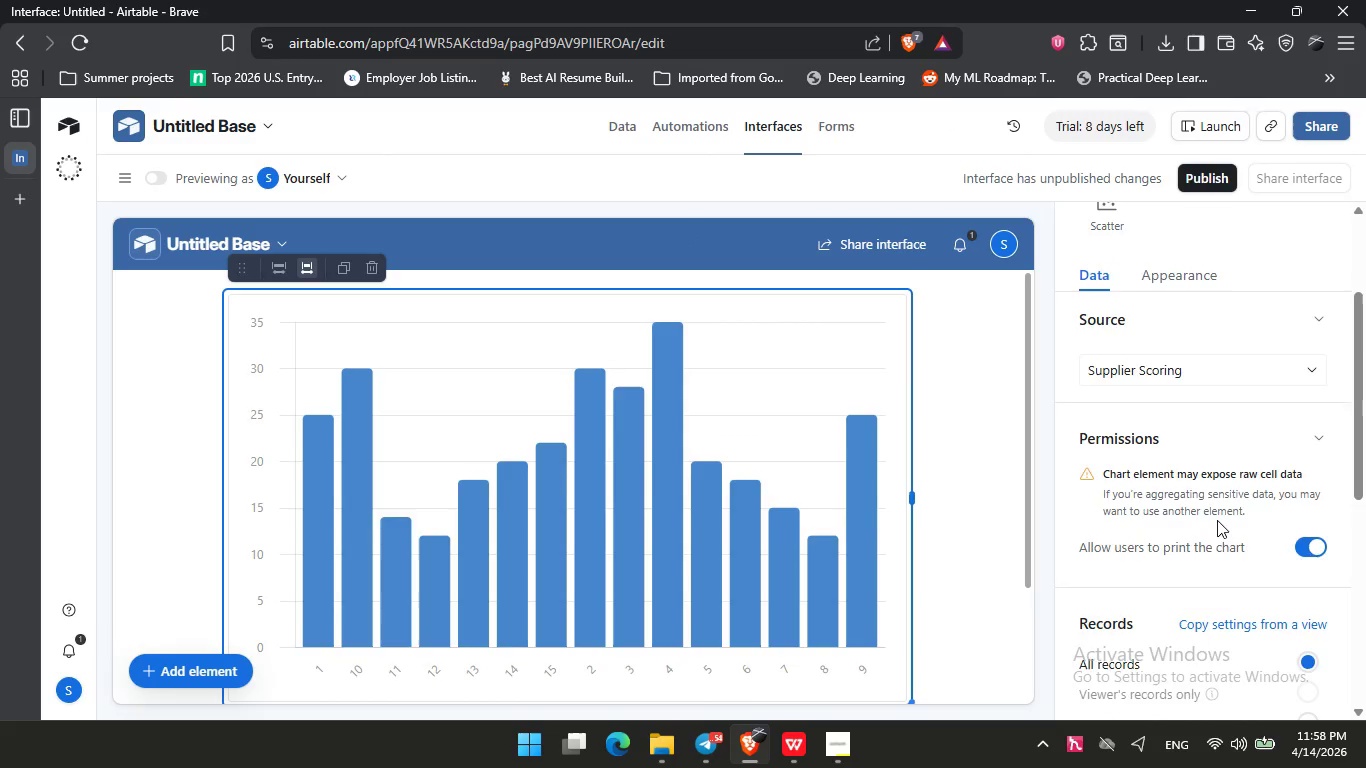 
scroll: coordinate [1217, 520], scroll_direction: down, amount: 4.0
 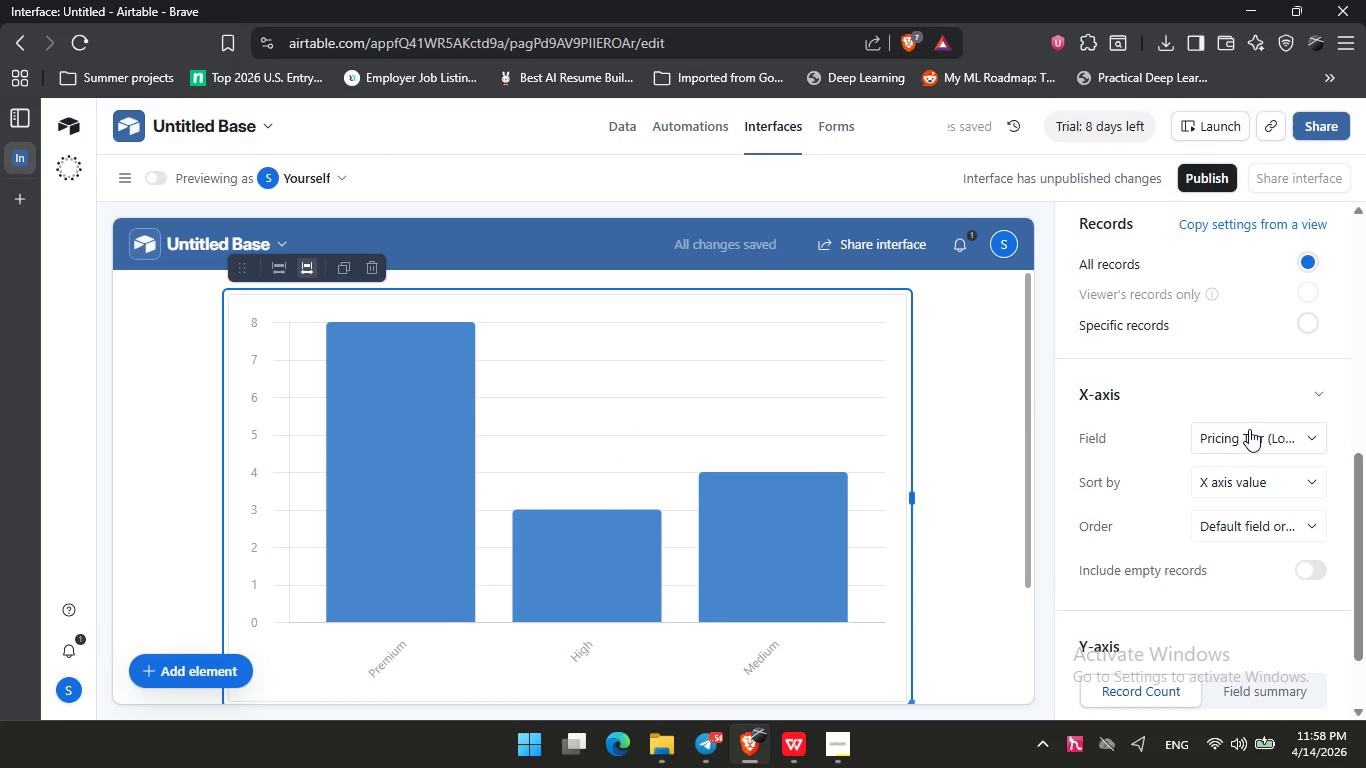 
left_click([1249, 429])
 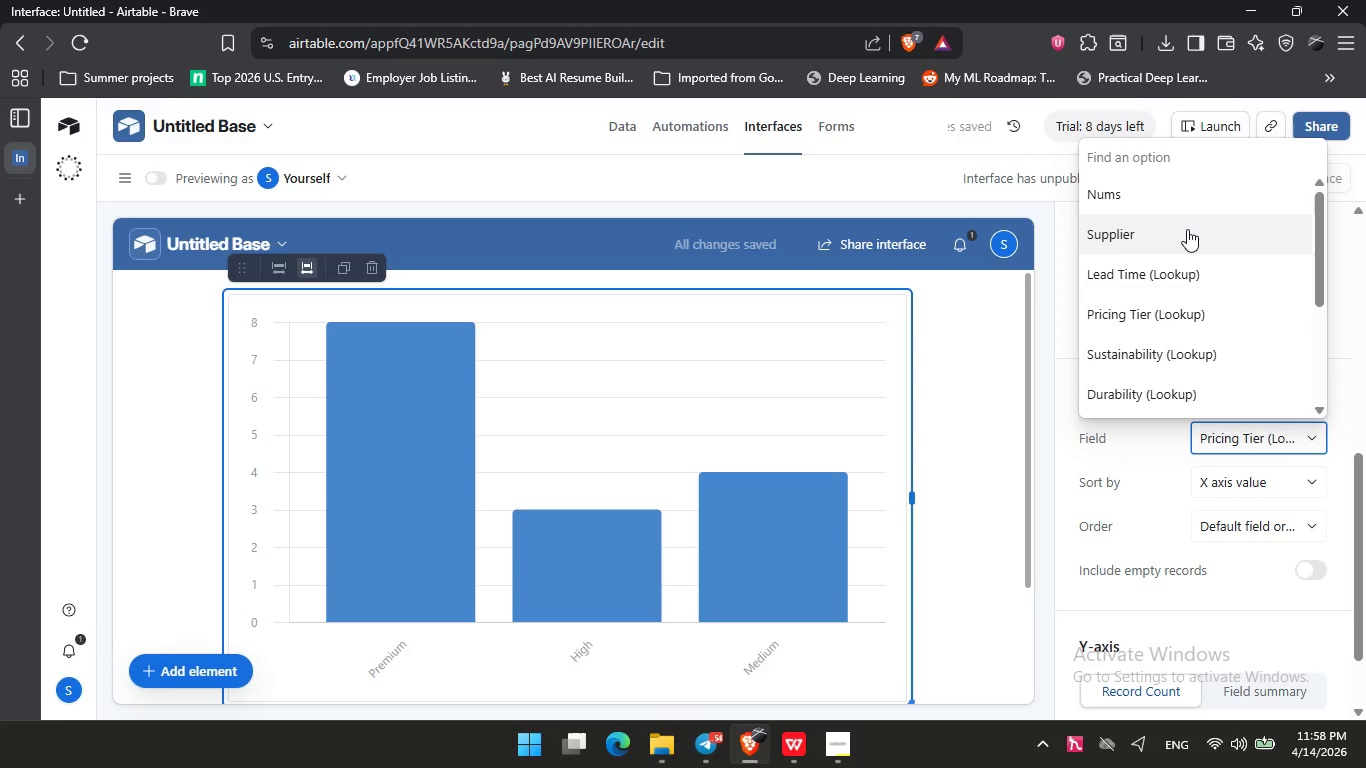 
left_click([1186, 228])
 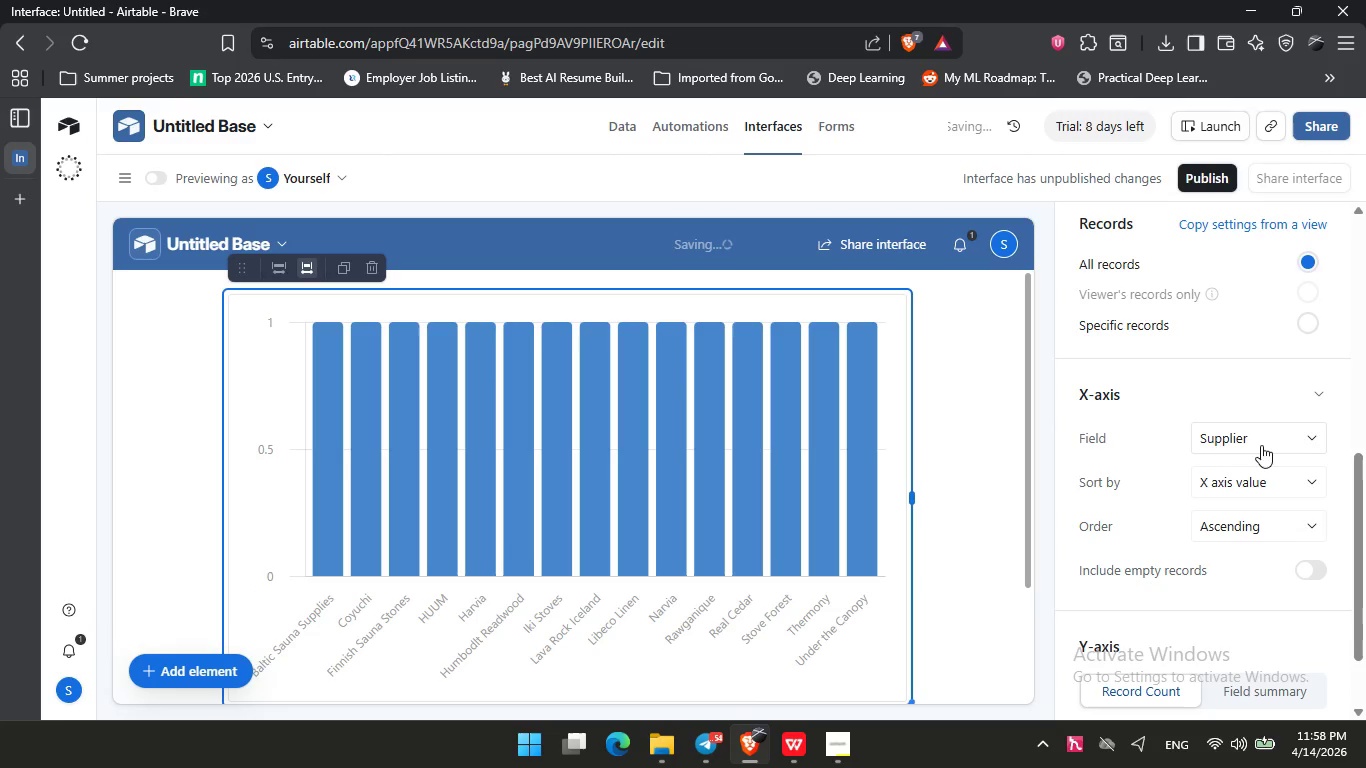 
scroll: coordinate [1261, 445], scroll_direction: down, amount: 3.0
 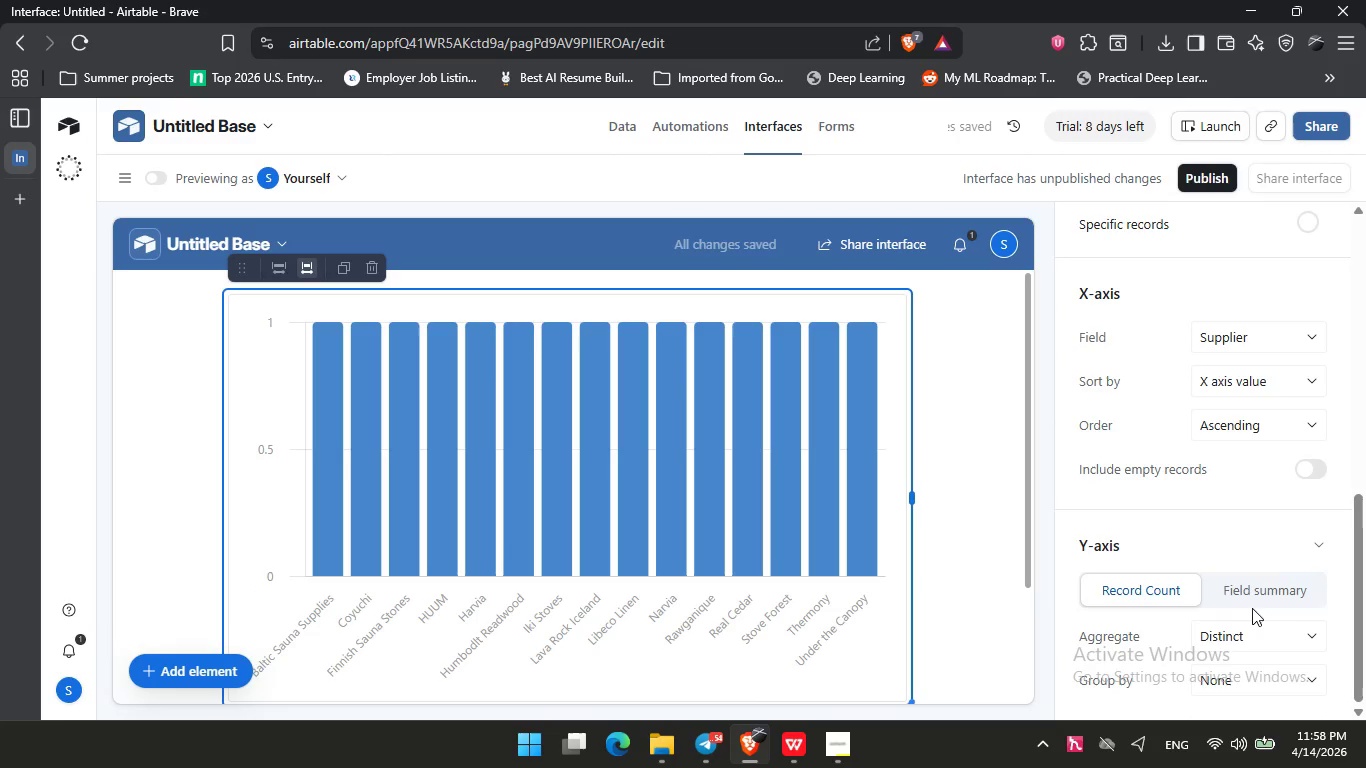 
left_click([1256, 588])
 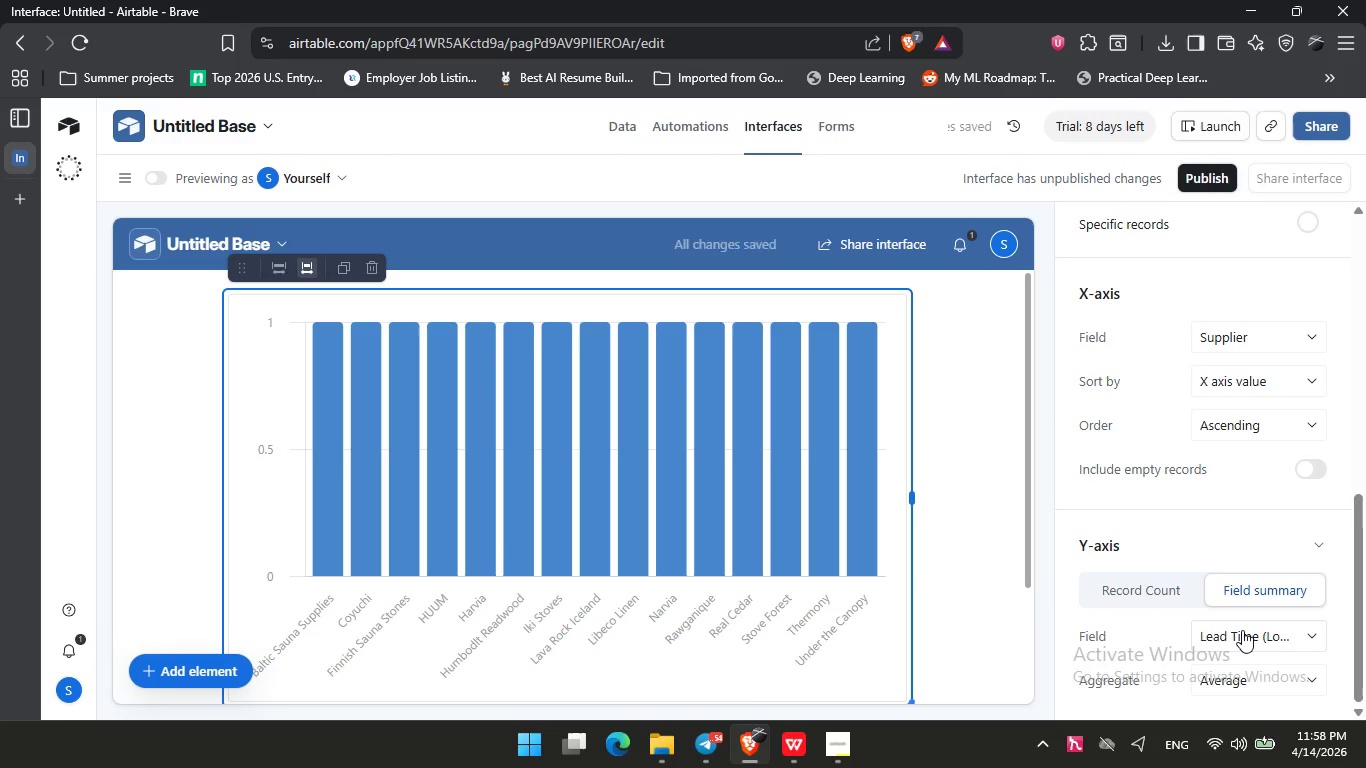 
left_click([1242, 630])
 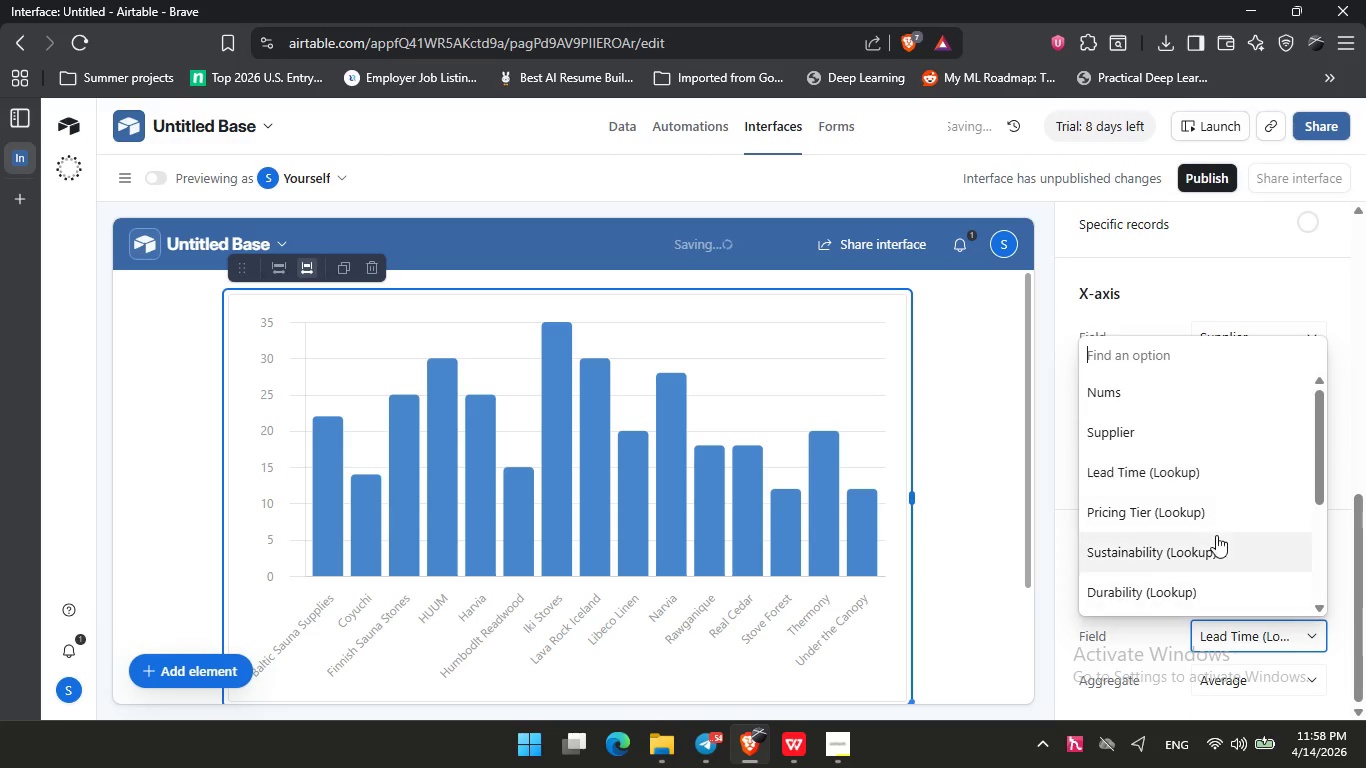 
scroll: coordinate [1216, 535], scroll_direction: down, amount: 3.0
 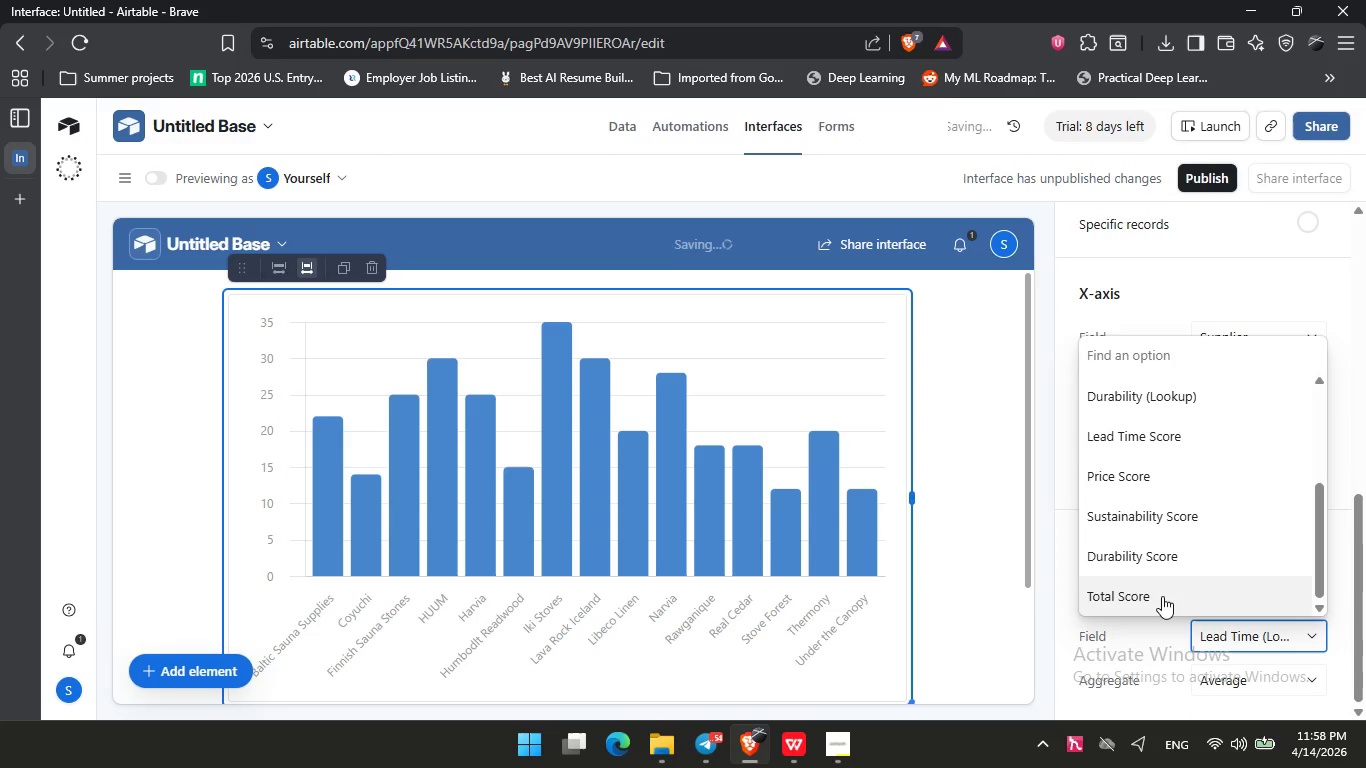 
left_click([1162, 596])
 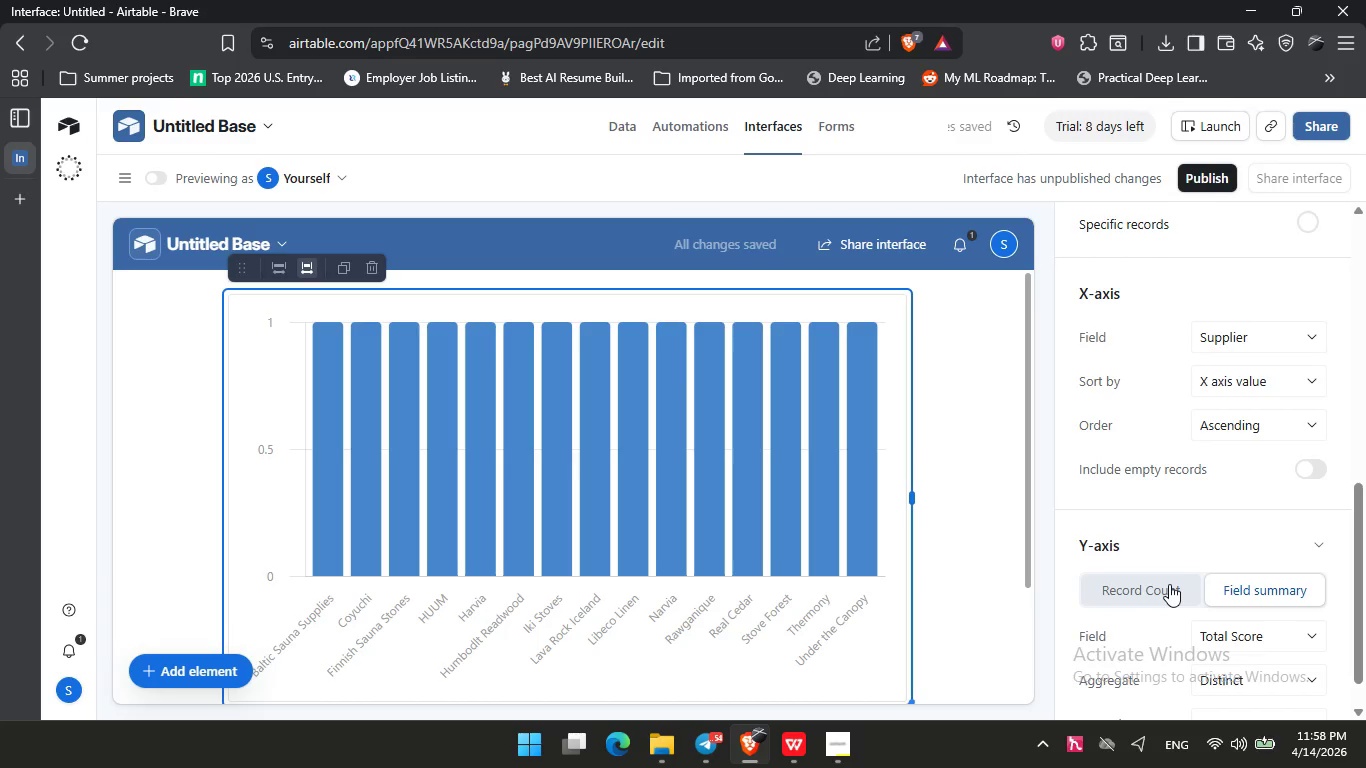 
wait(7.59)
 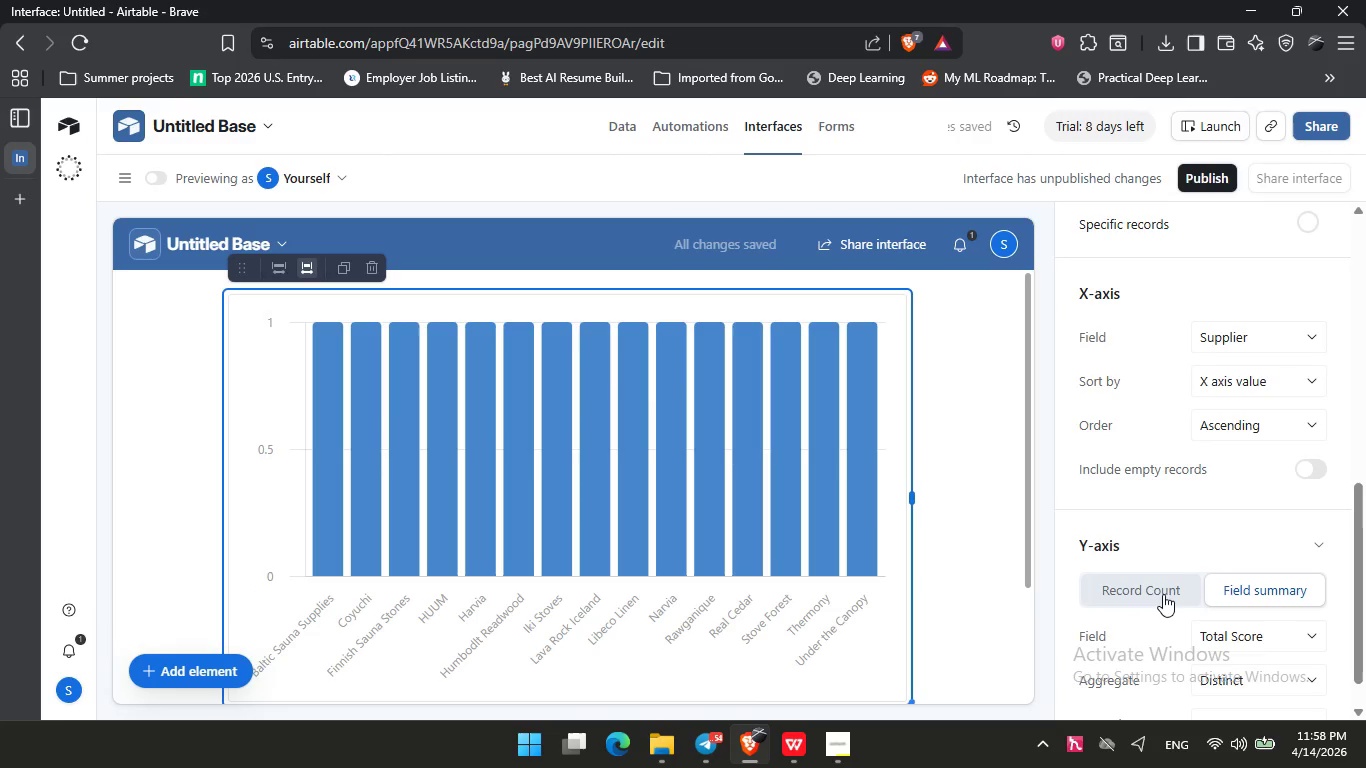 
left_click([1251, 671])
 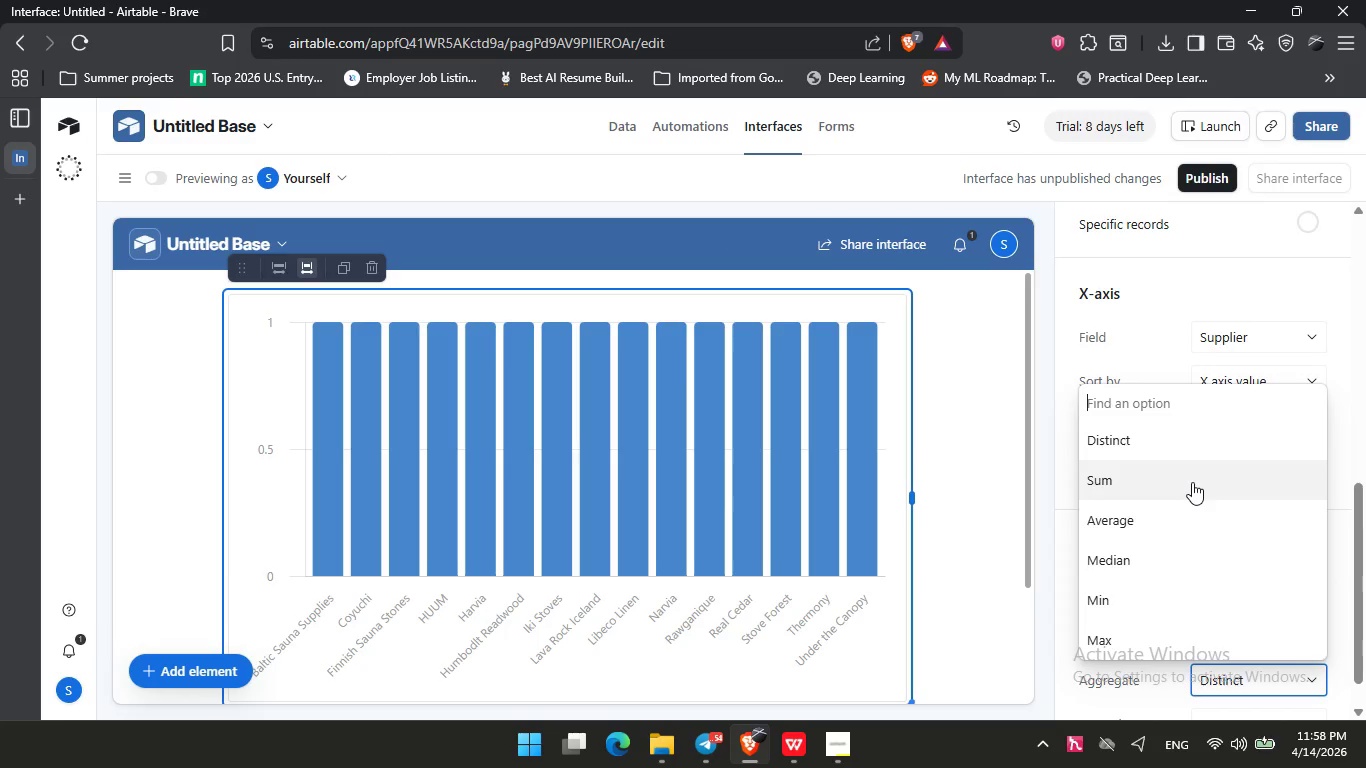 
left_click([1192, 482])
 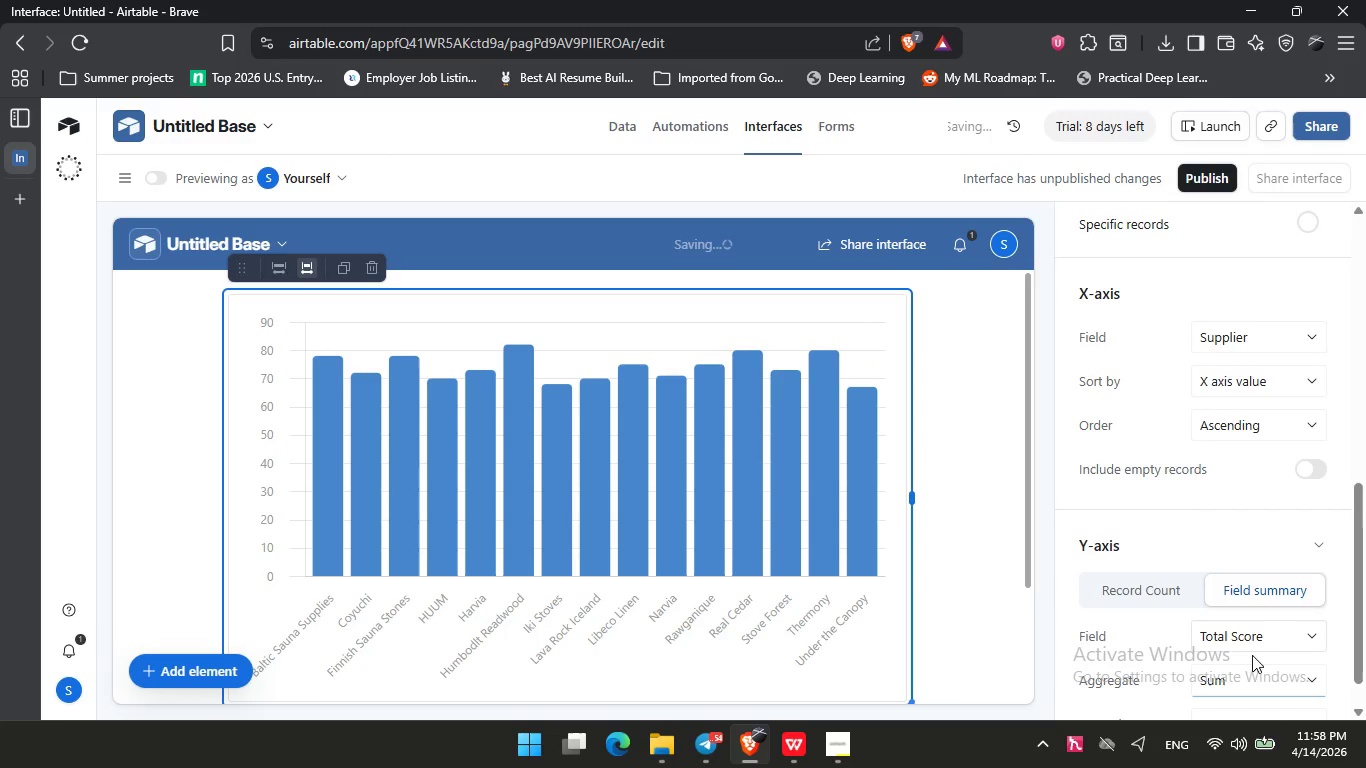 
left_click([1258, 676])
 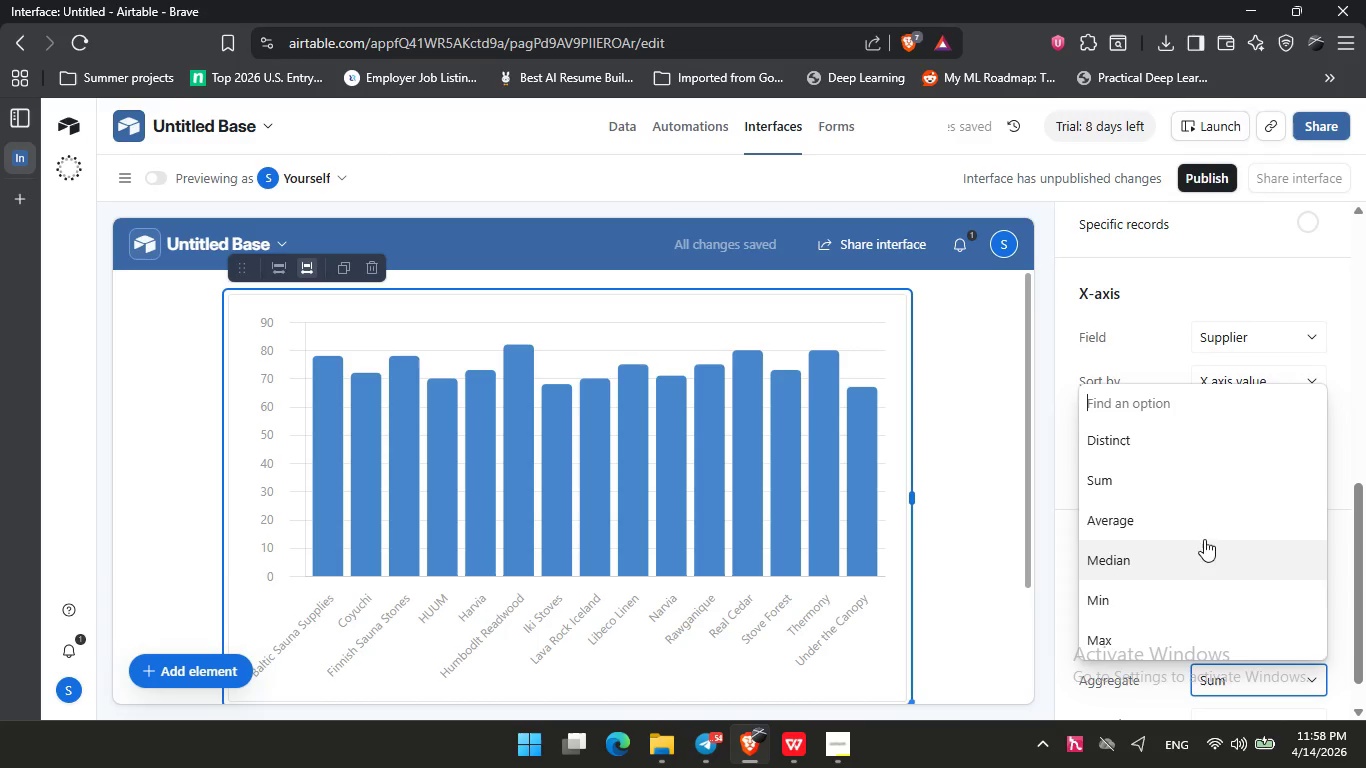 
left_click([1199, 532])
 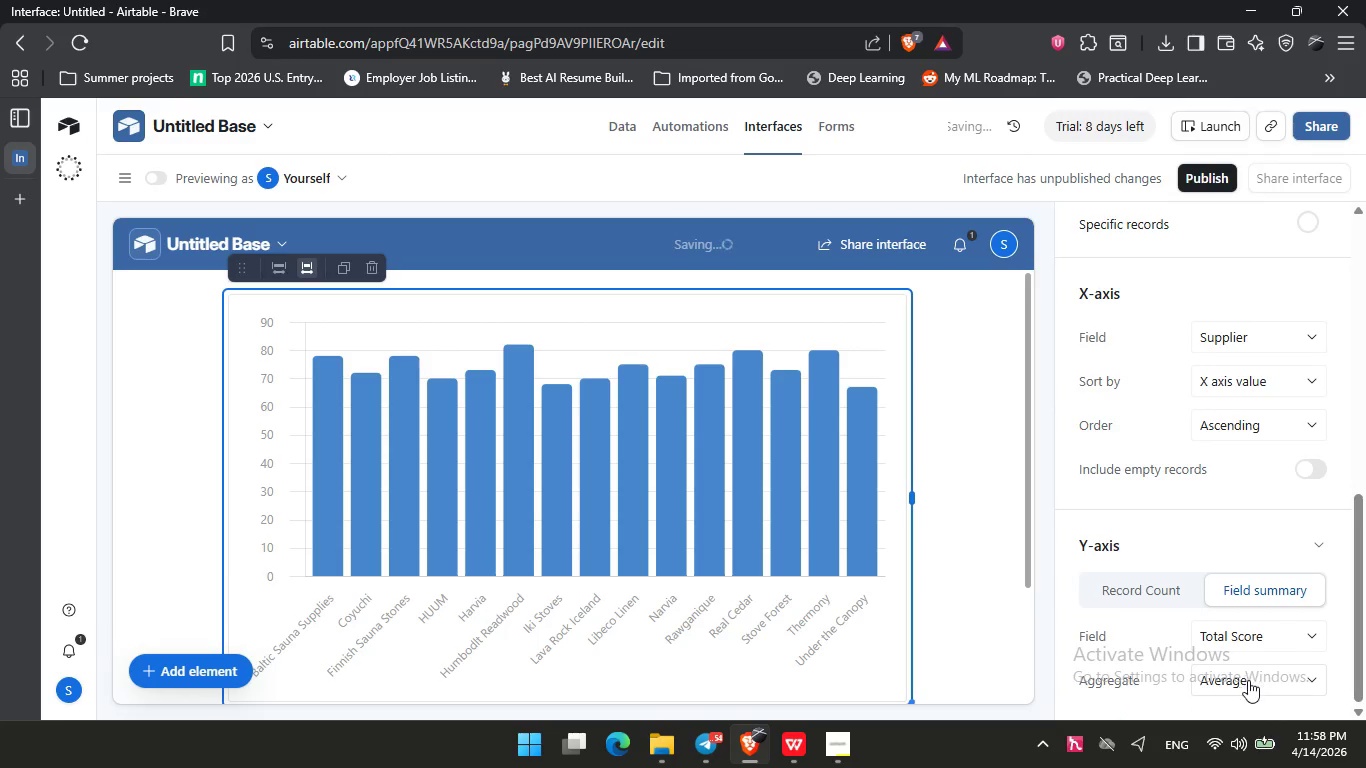 
left_click([1249, 681])
 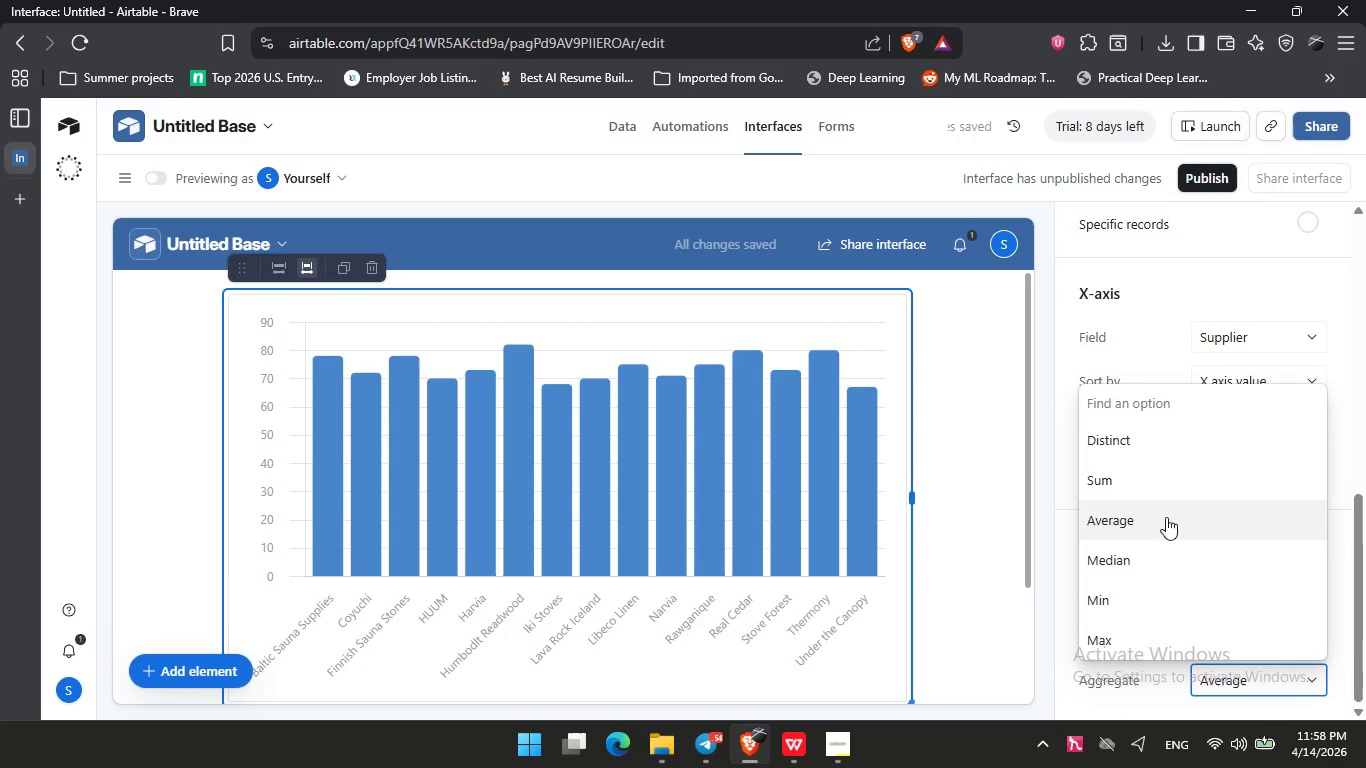 
left_click([1148, 485])
 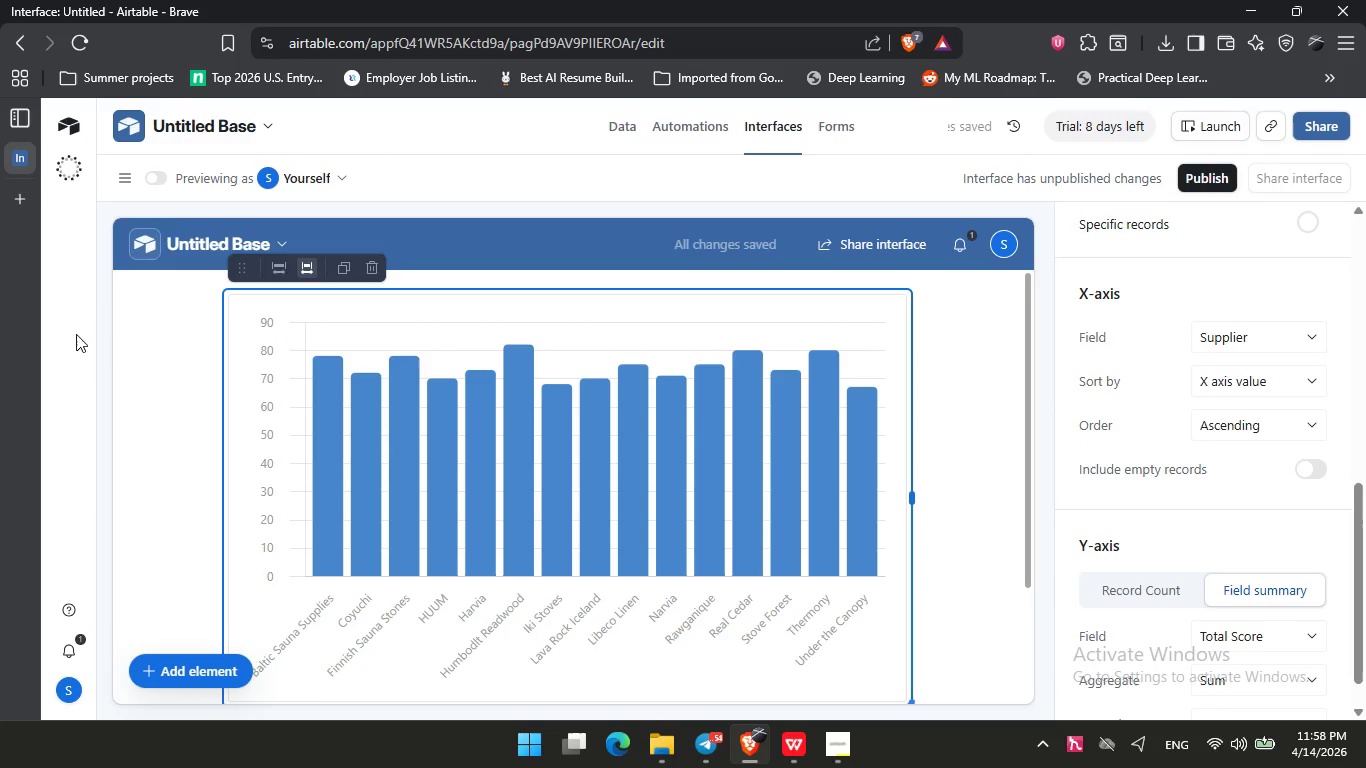 
left_click([134, 183])
 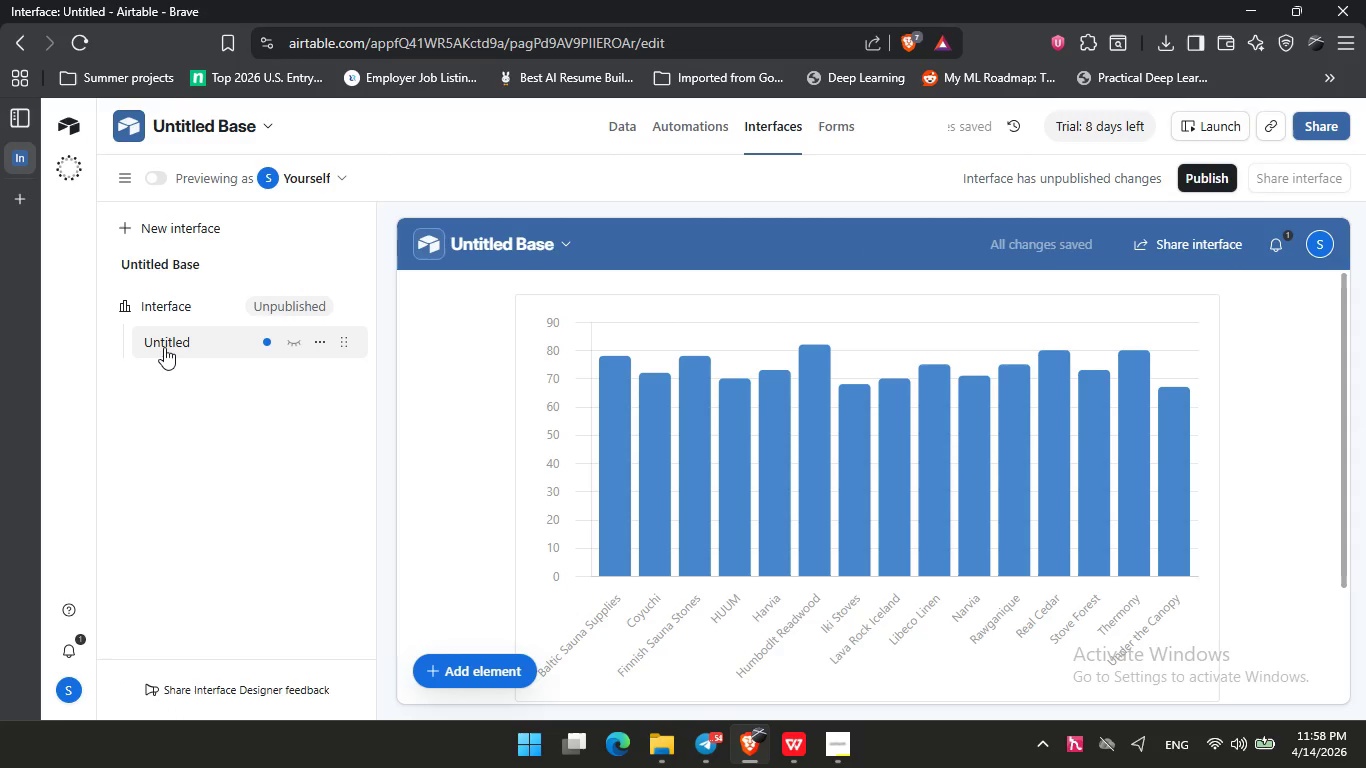 
double_click([164, 346])
 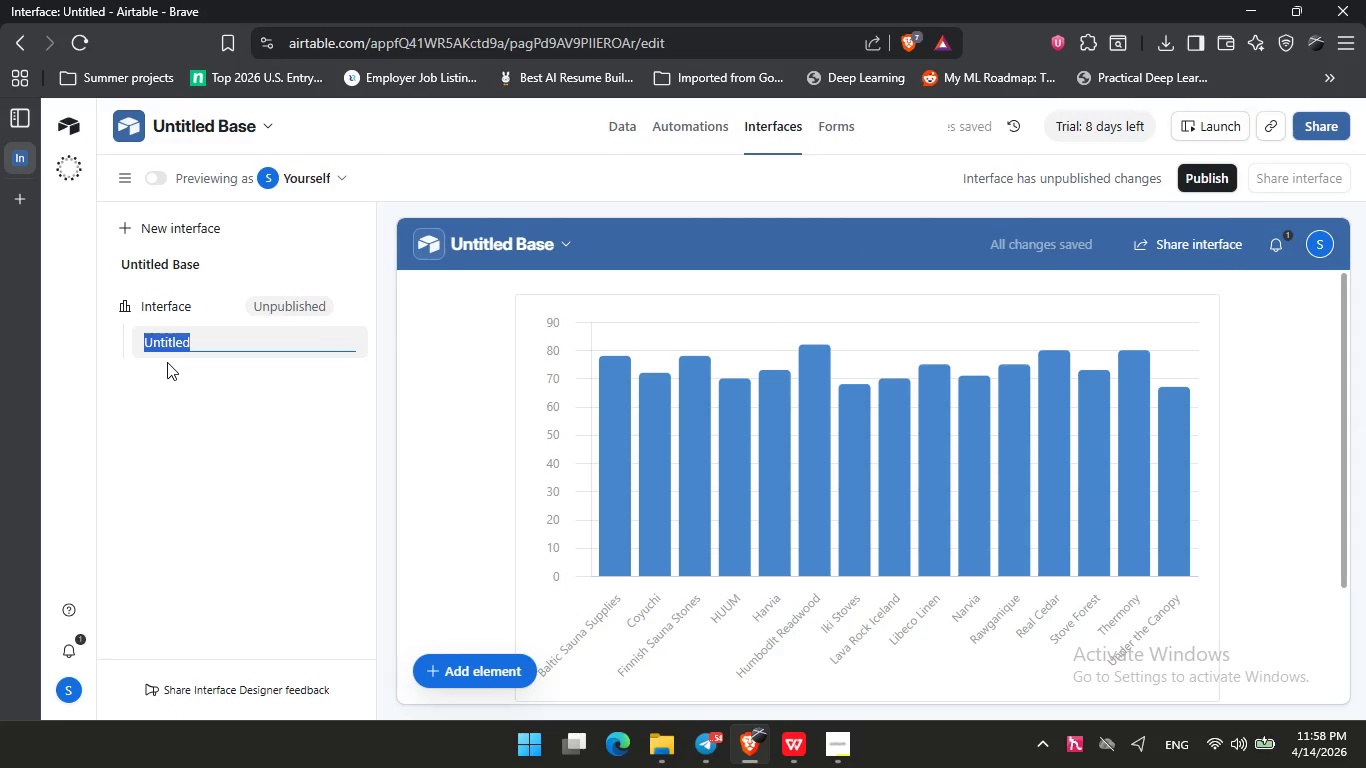 
type(Supplier Performance Ranking)
 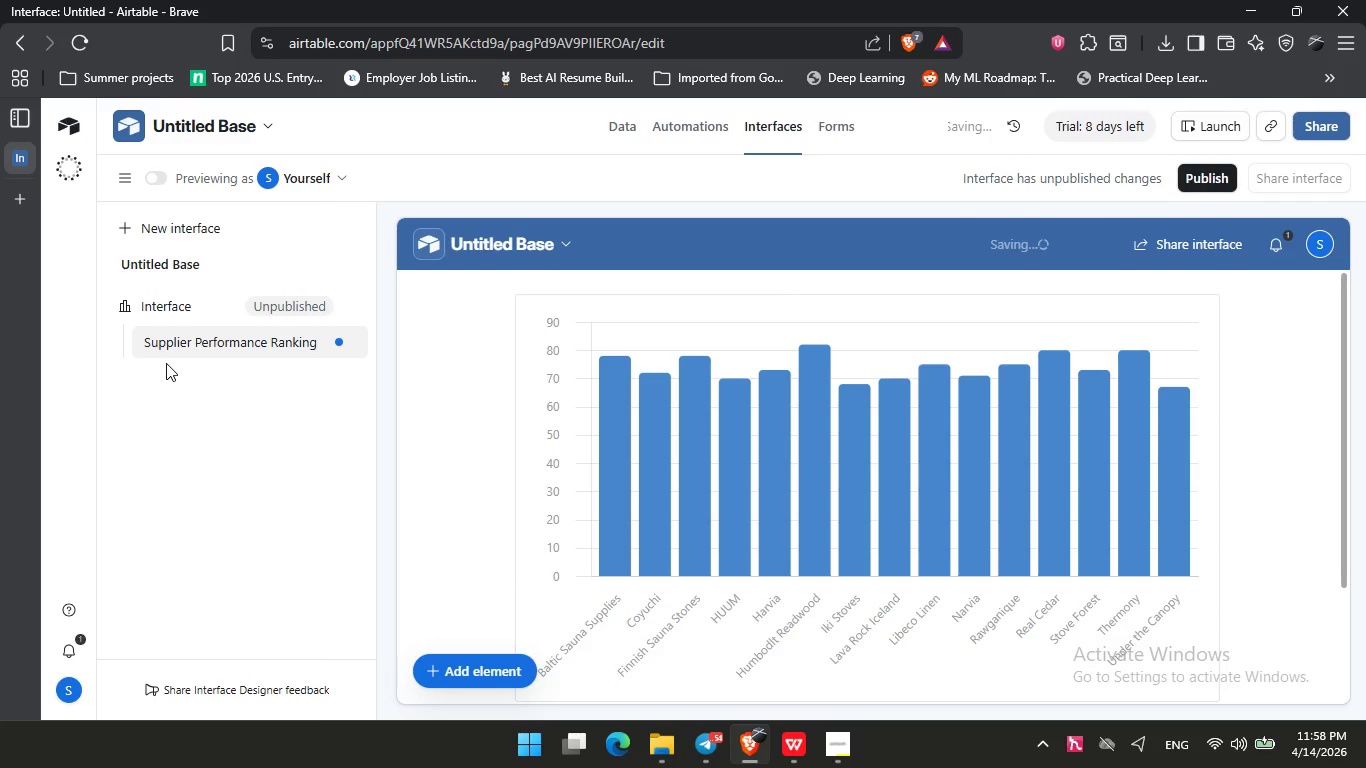 
 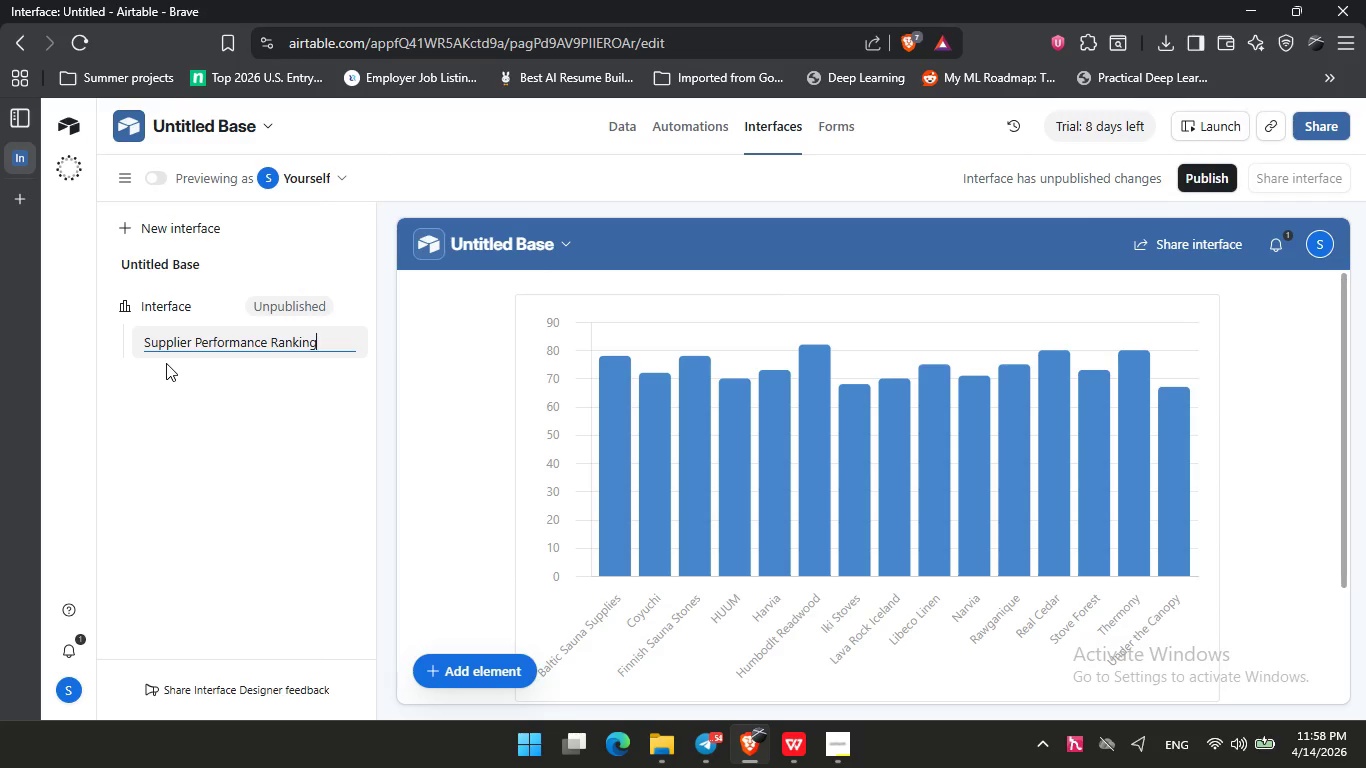 
key(Enter)
 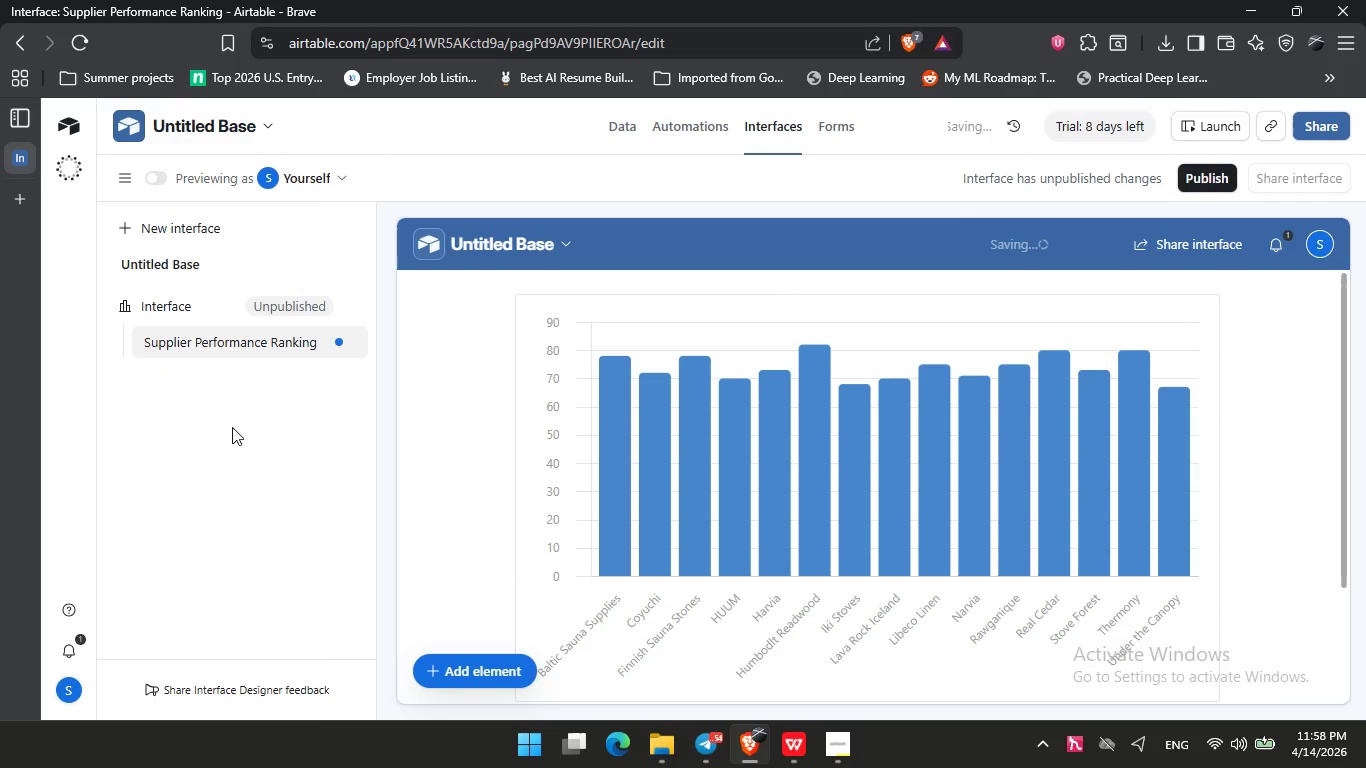 
left_click([245, 436])
 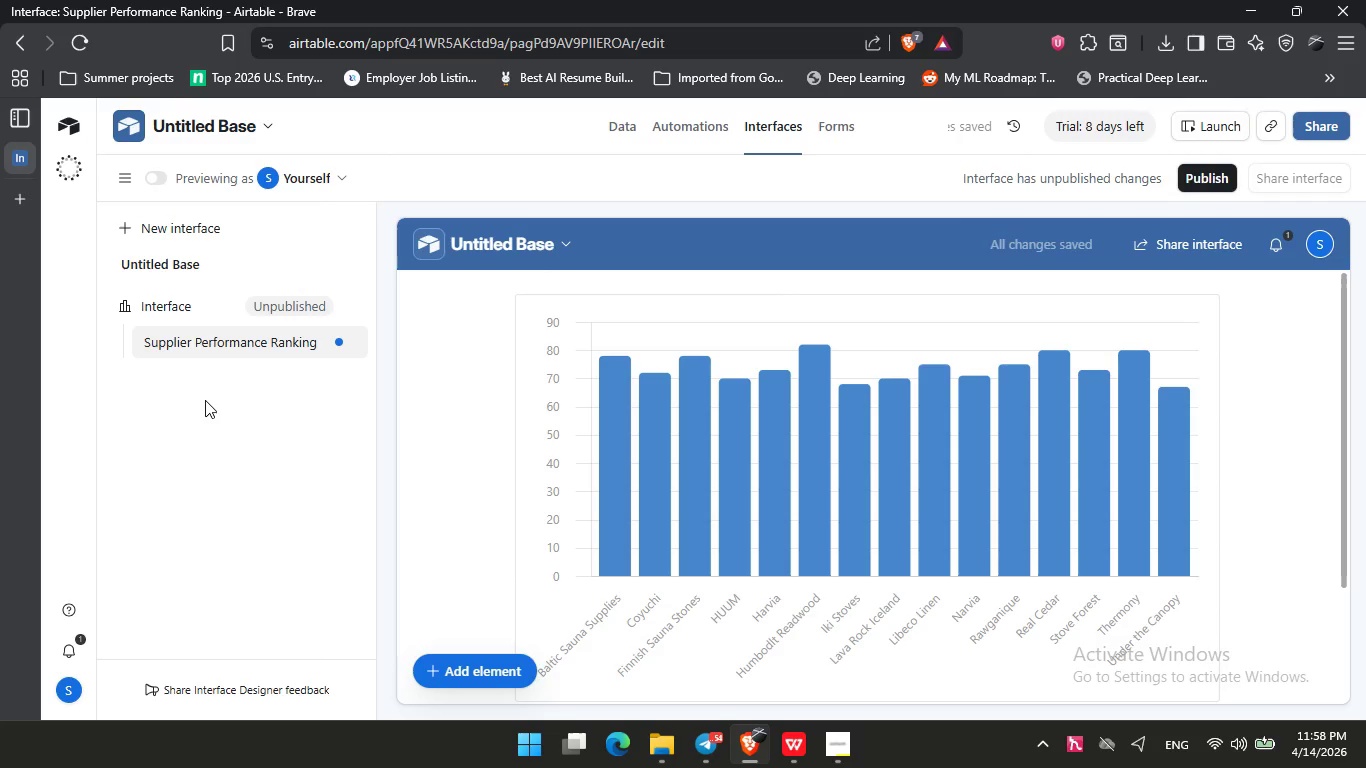 
wait(8.38)
 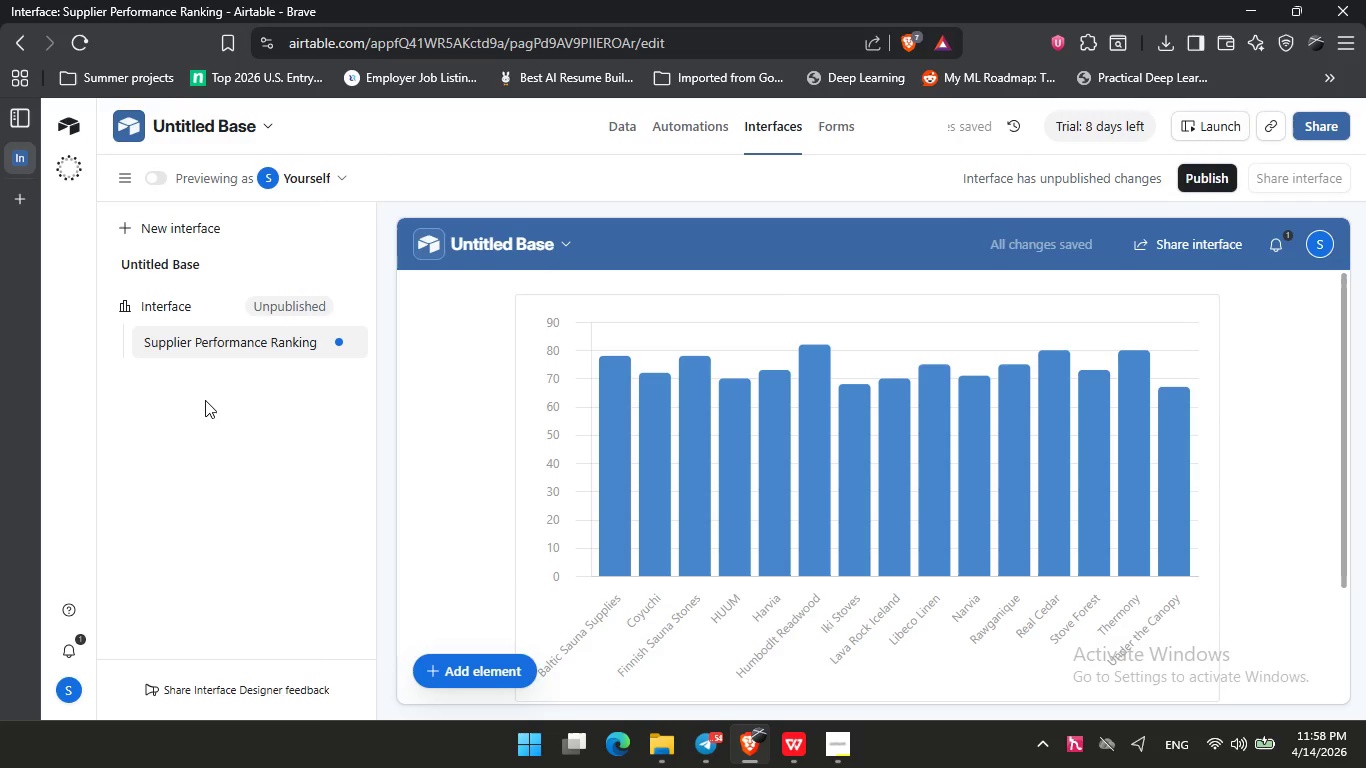 
left_click([248, 449])
 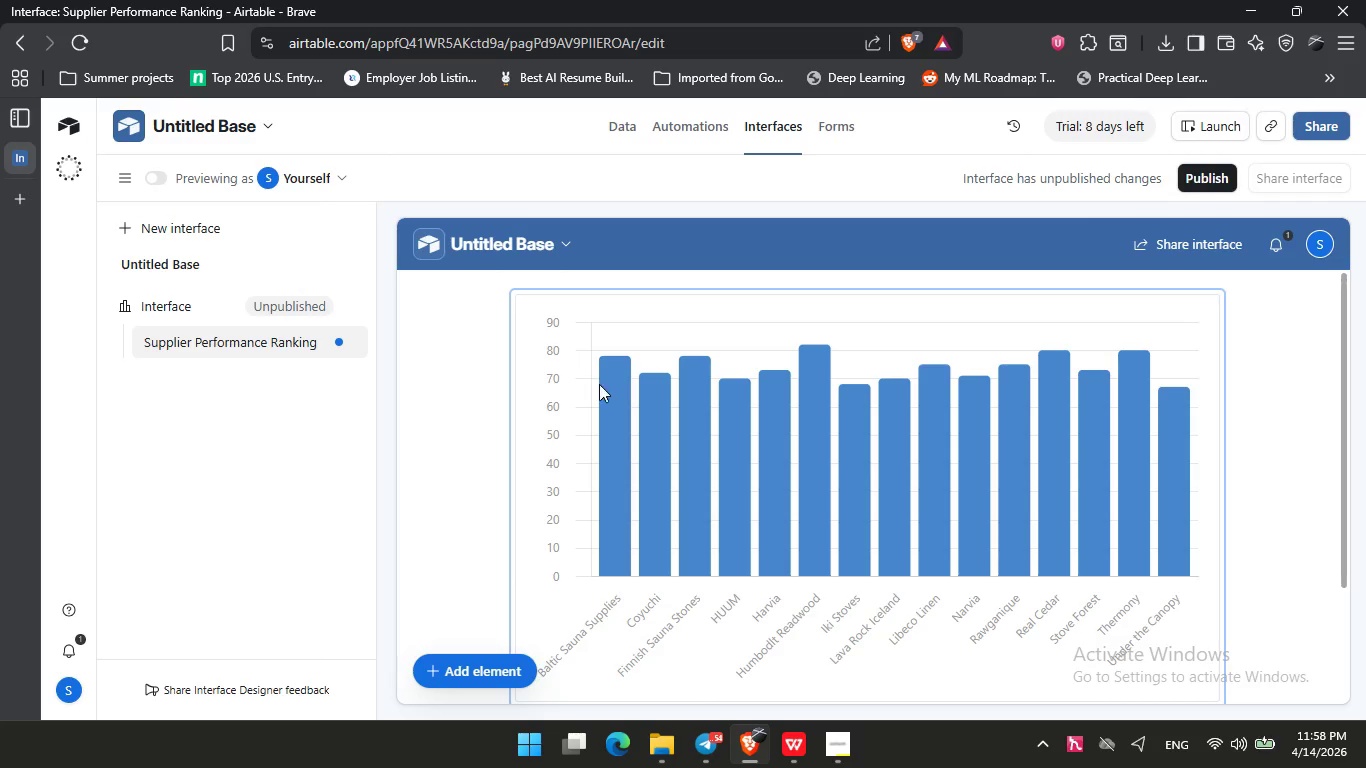 
scroll: coordinate [607, 389], scroll_direction: down, amount: 4.0
 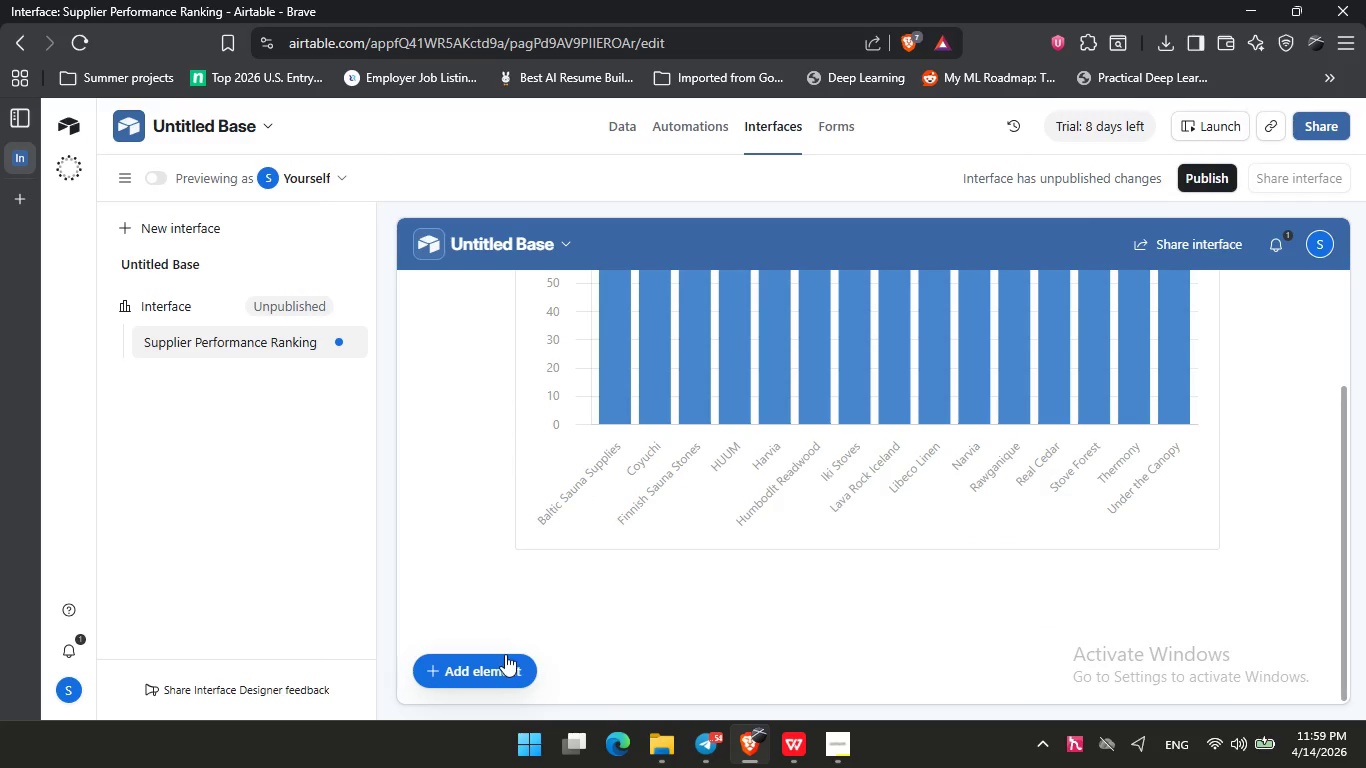 
left_click([498, 666])
 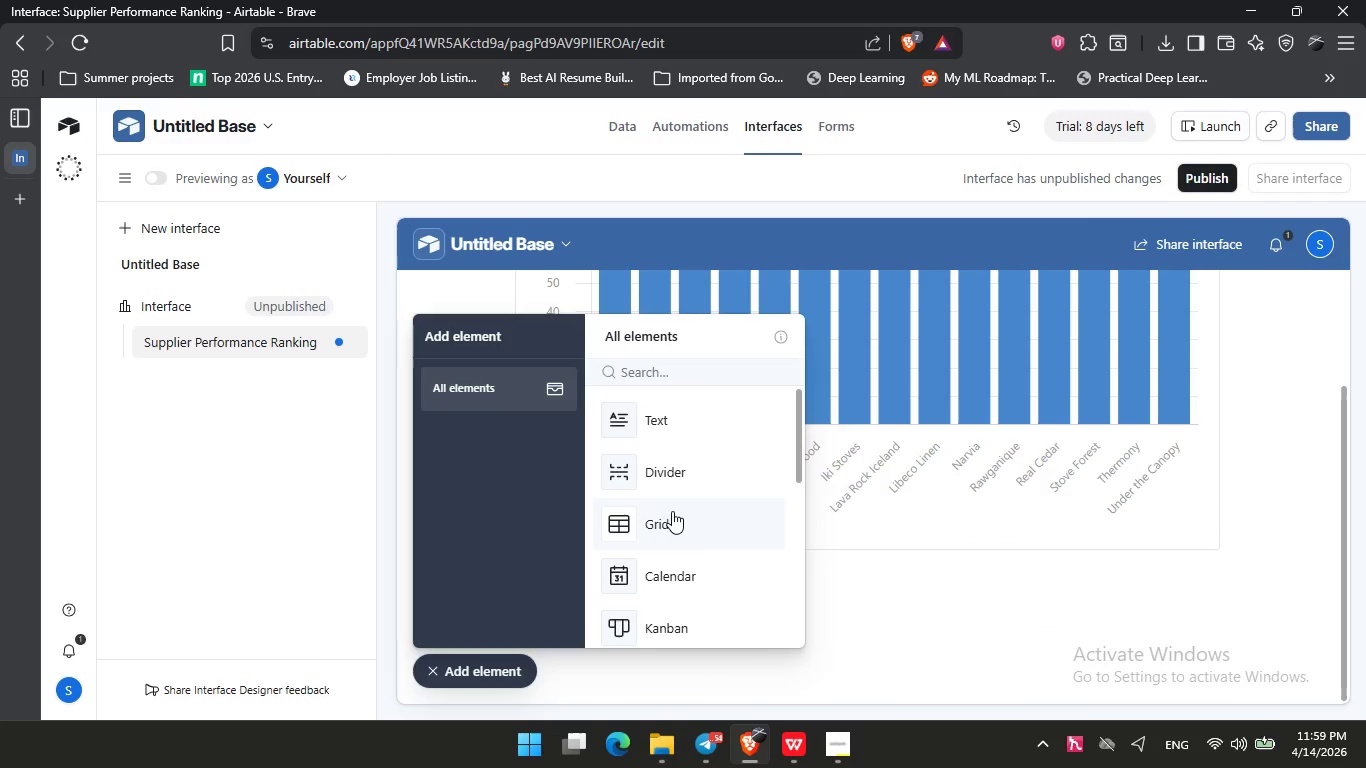 
type(me)
 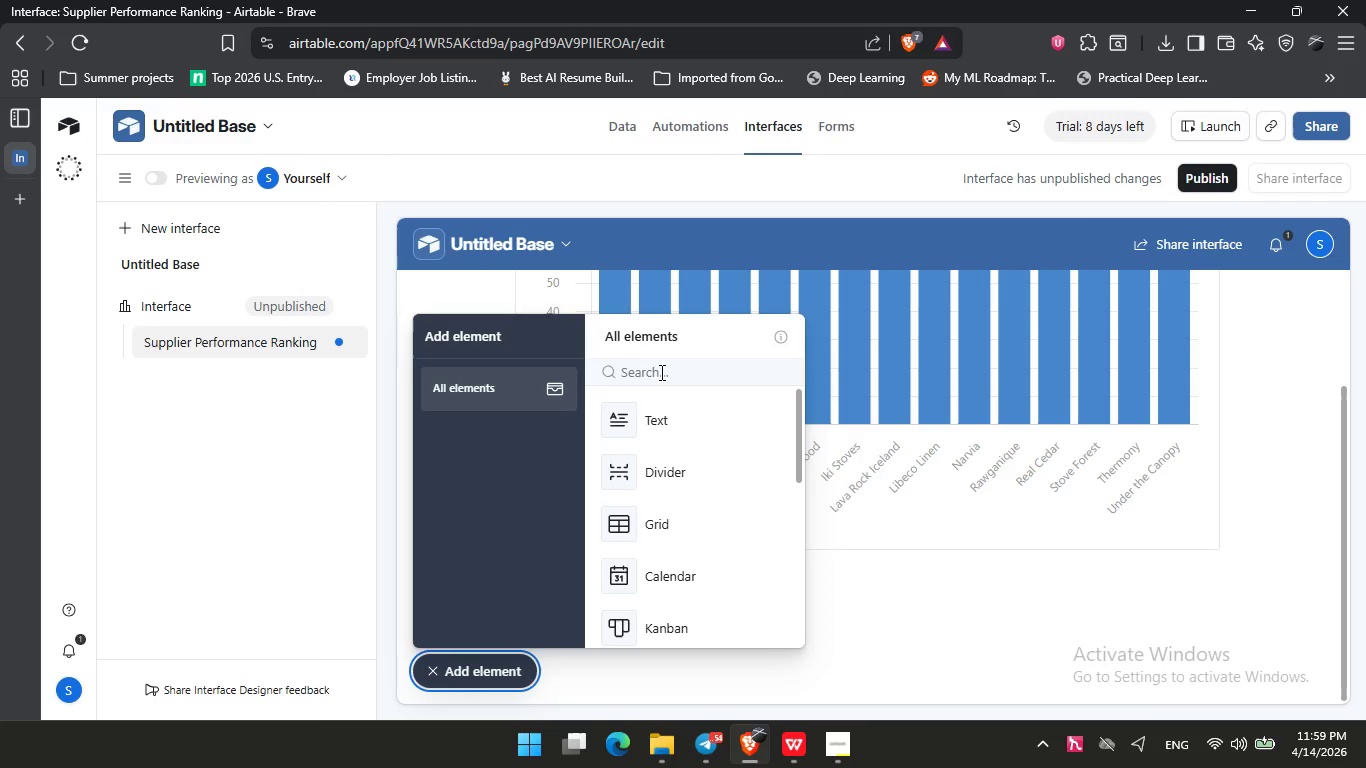 
left_click([660, 372])
 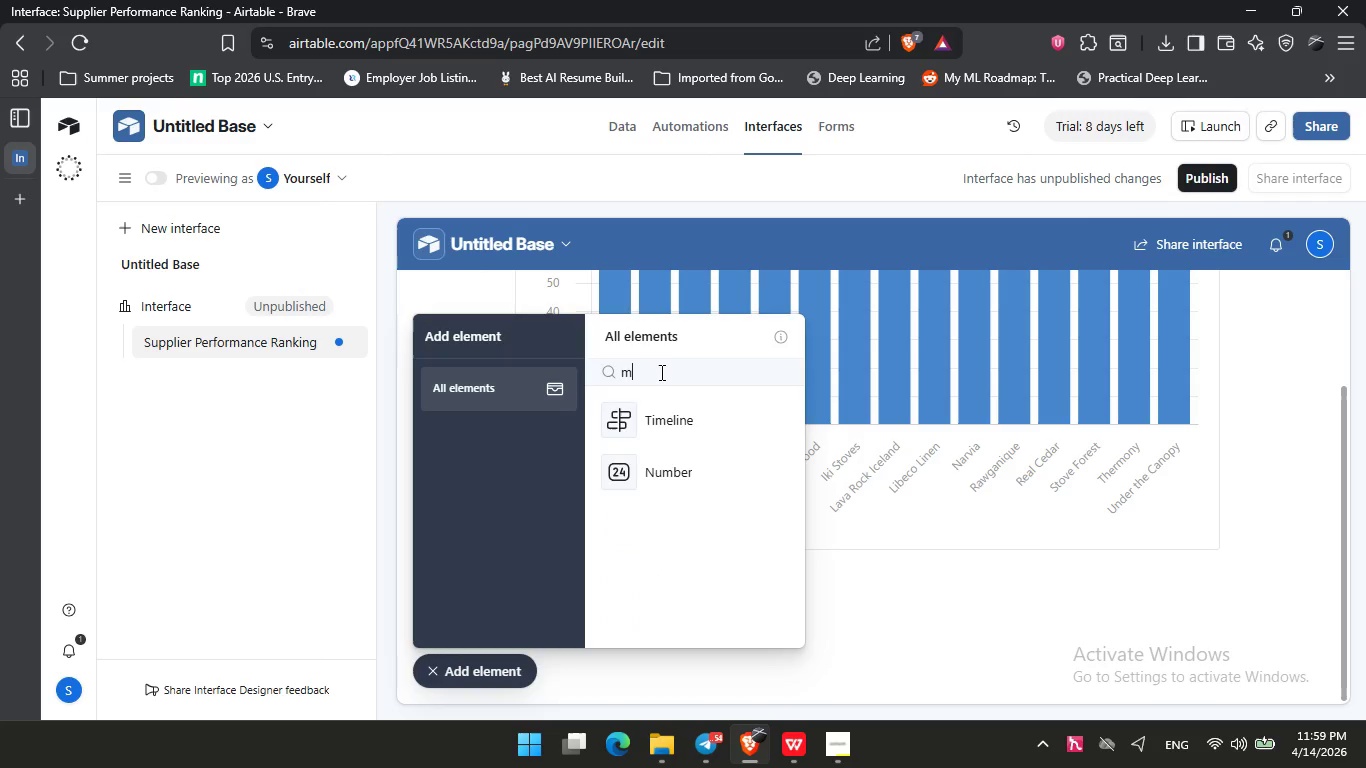 
type(met)
key(Backspace)
key(Backspace)
key(Backspace)
type(num)
 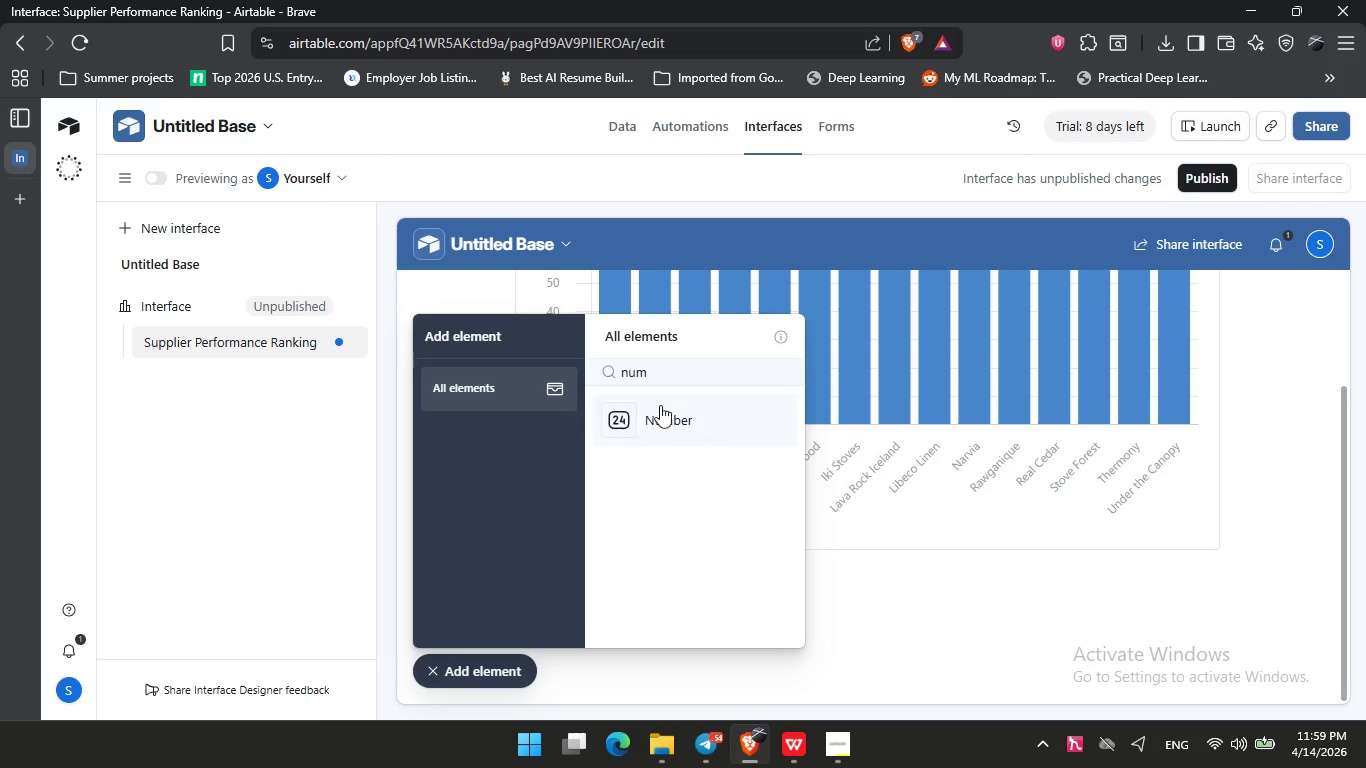 
left_click([662, 426])
 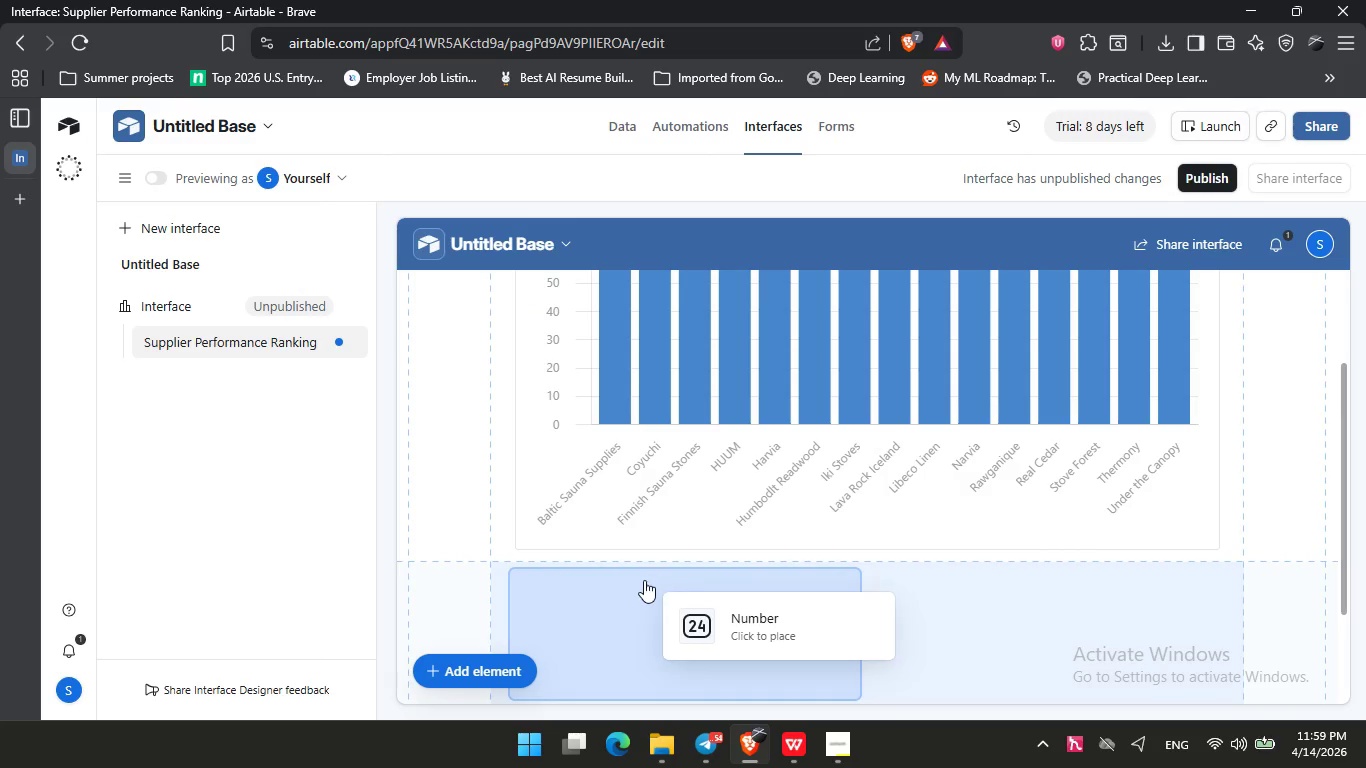 
left_click([648, 613])
 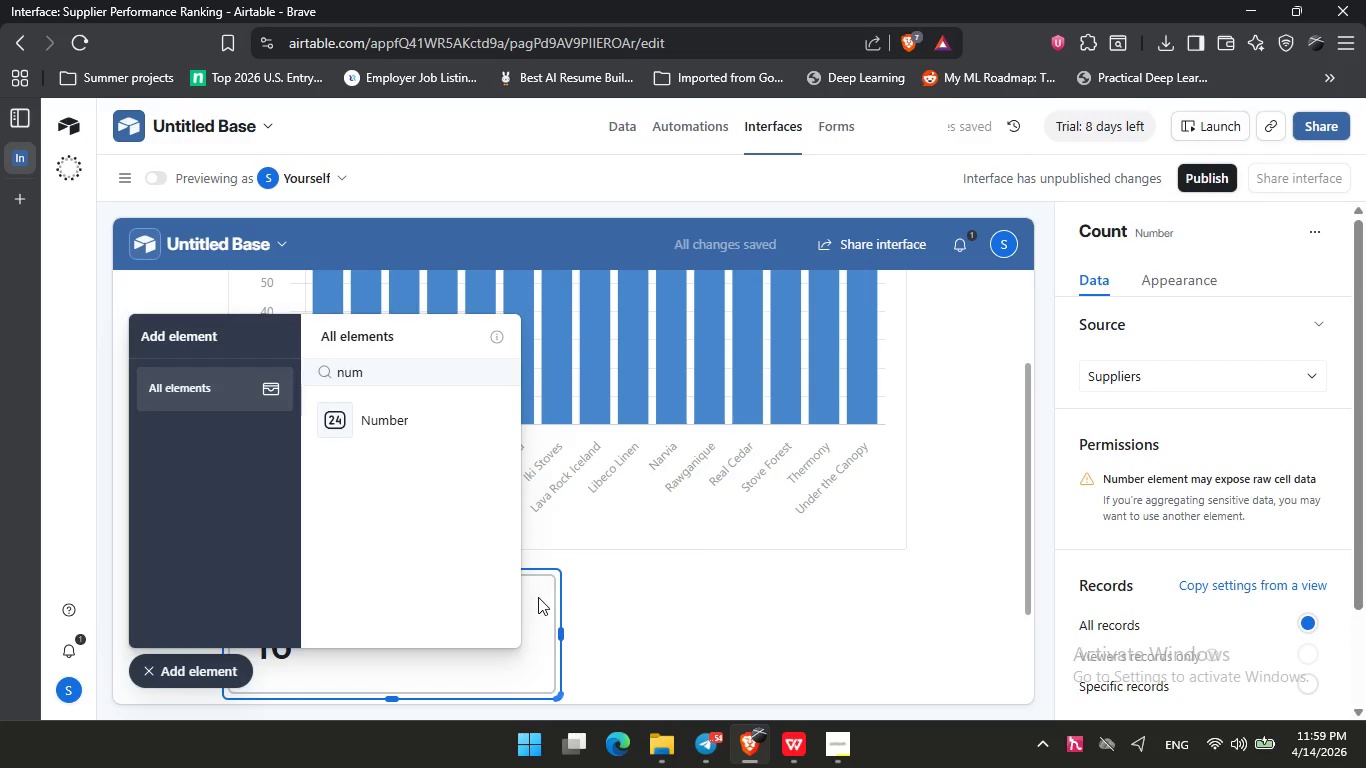 
left_click([1212, 373])
 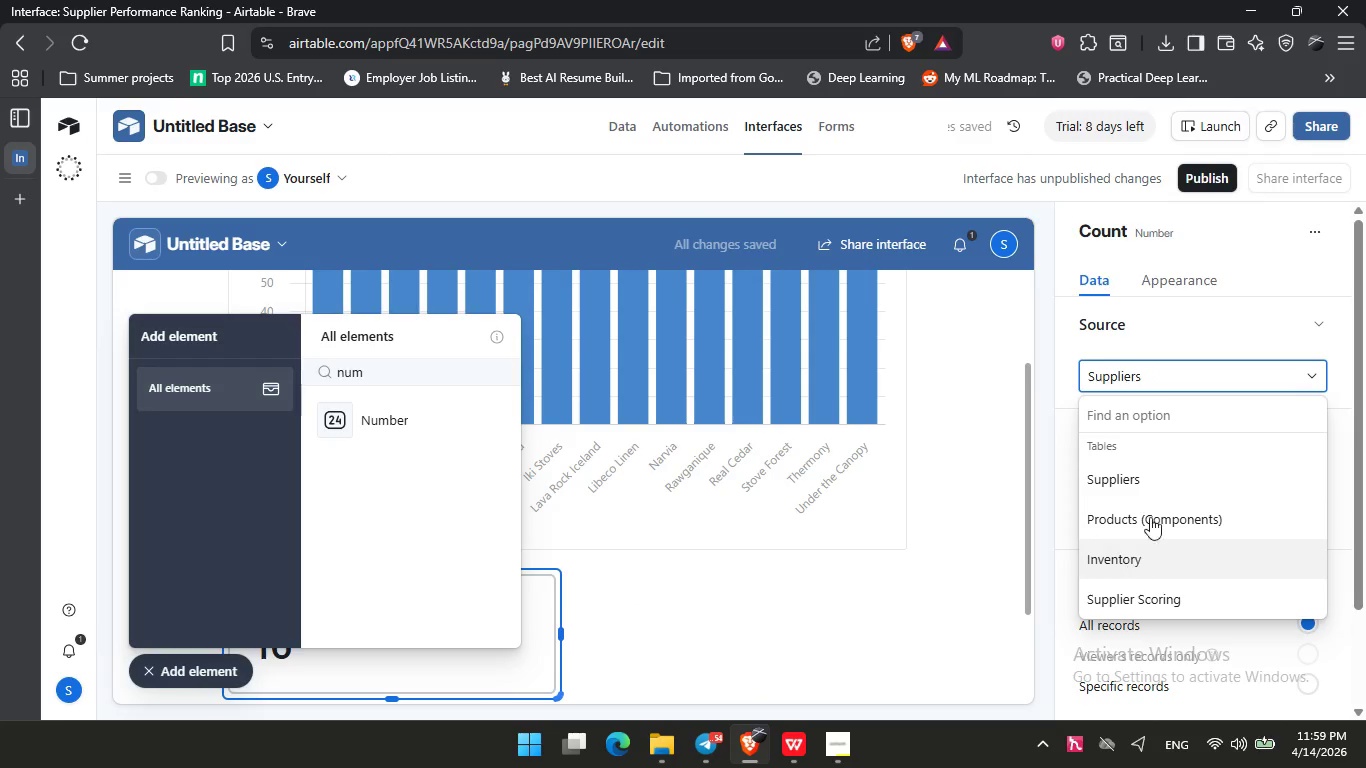 
left_click([1162, 504])
 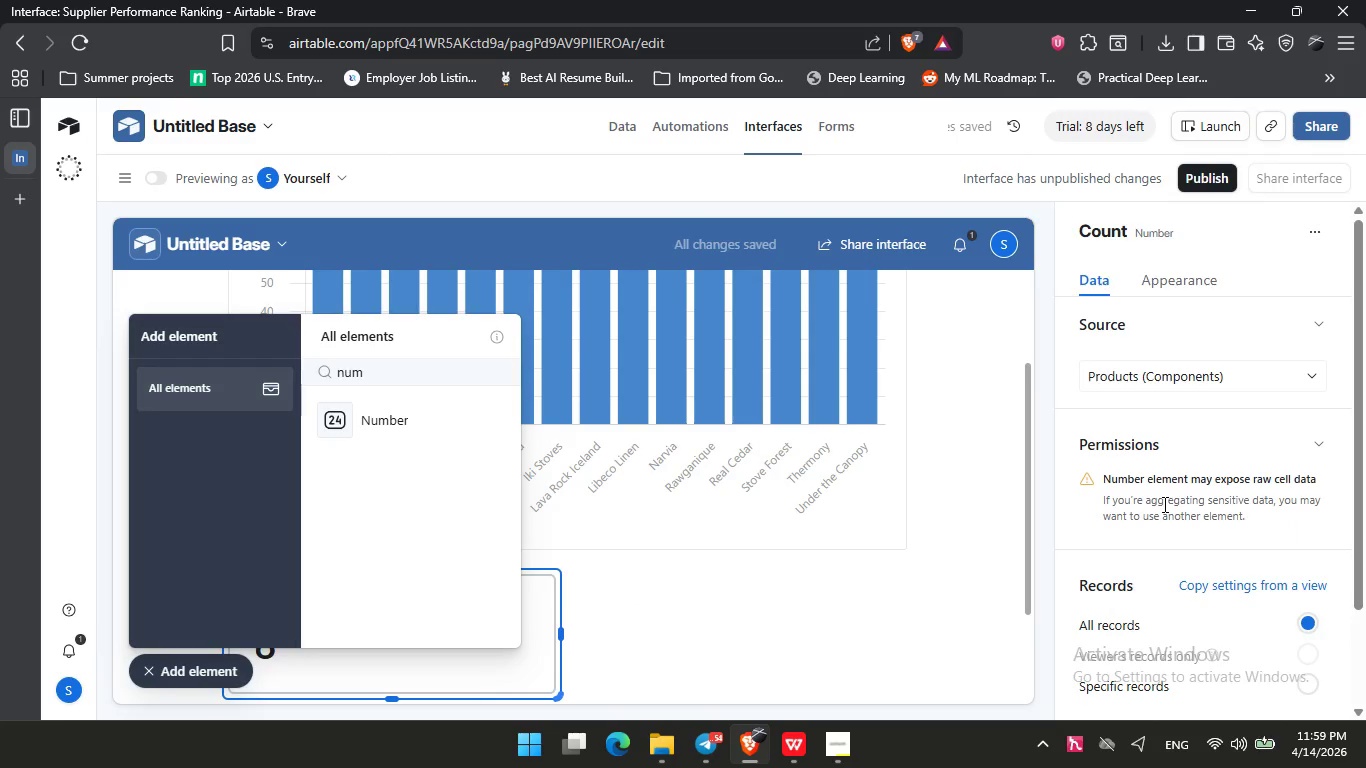 
scroll: coordinate [1169, 558], scroll_direction: down, amount: 3.0
 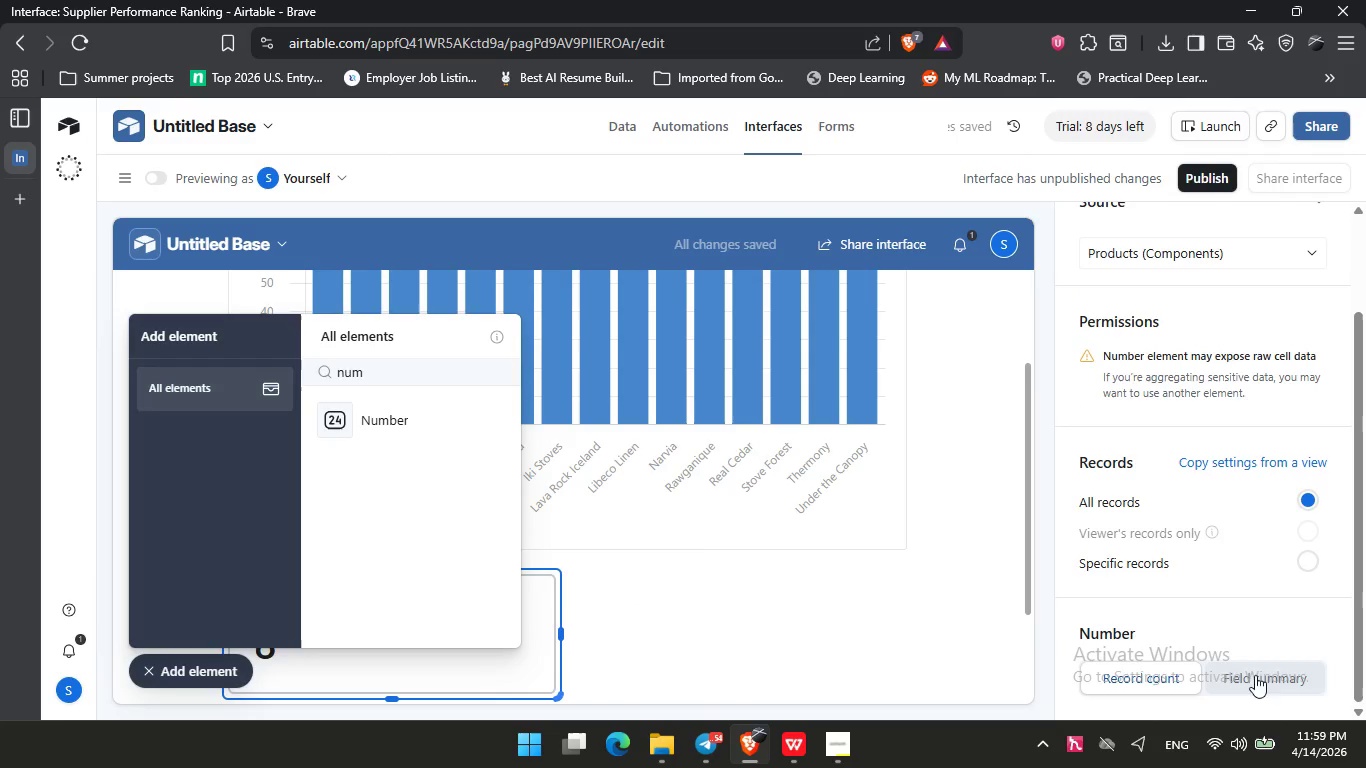 
left_click([1264, 680])
 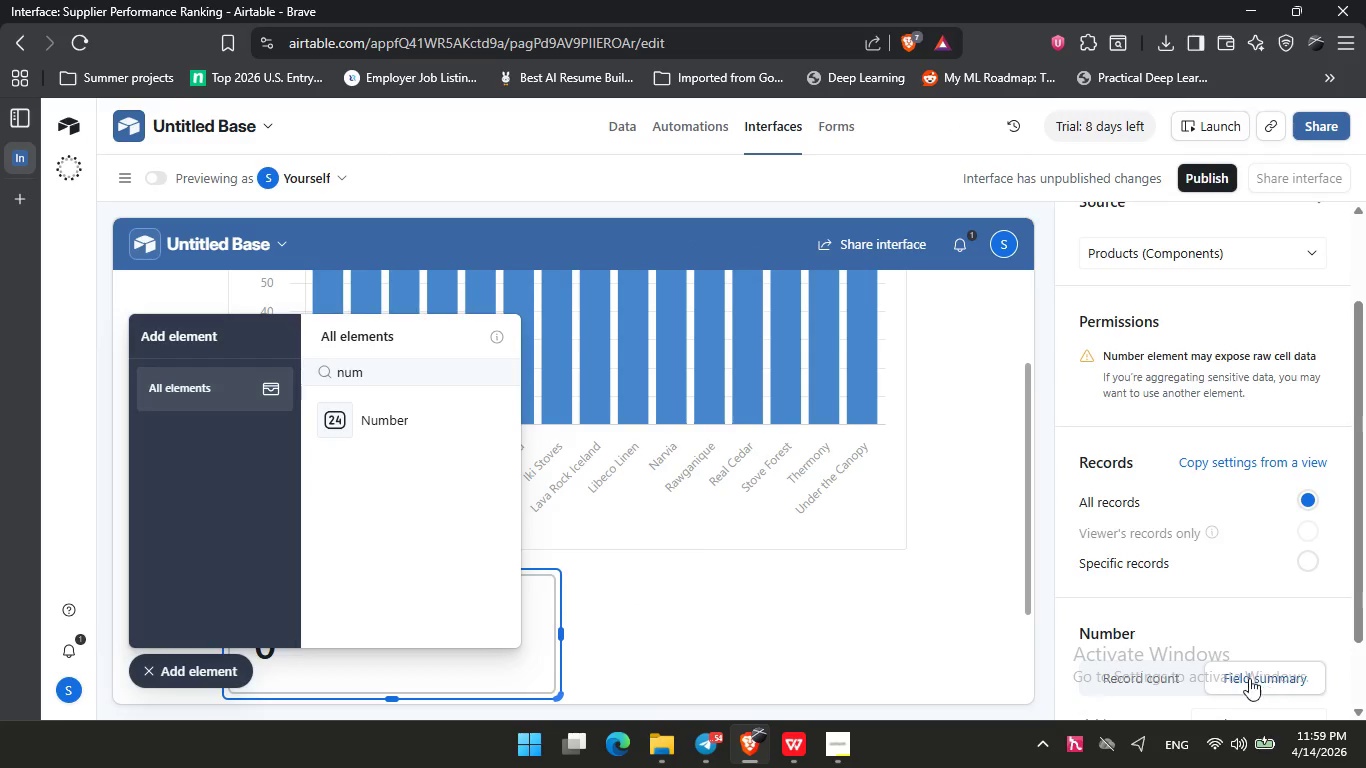 
scroll: coordinate [1248, 678], scroll_direction: down, amount: 4.0
 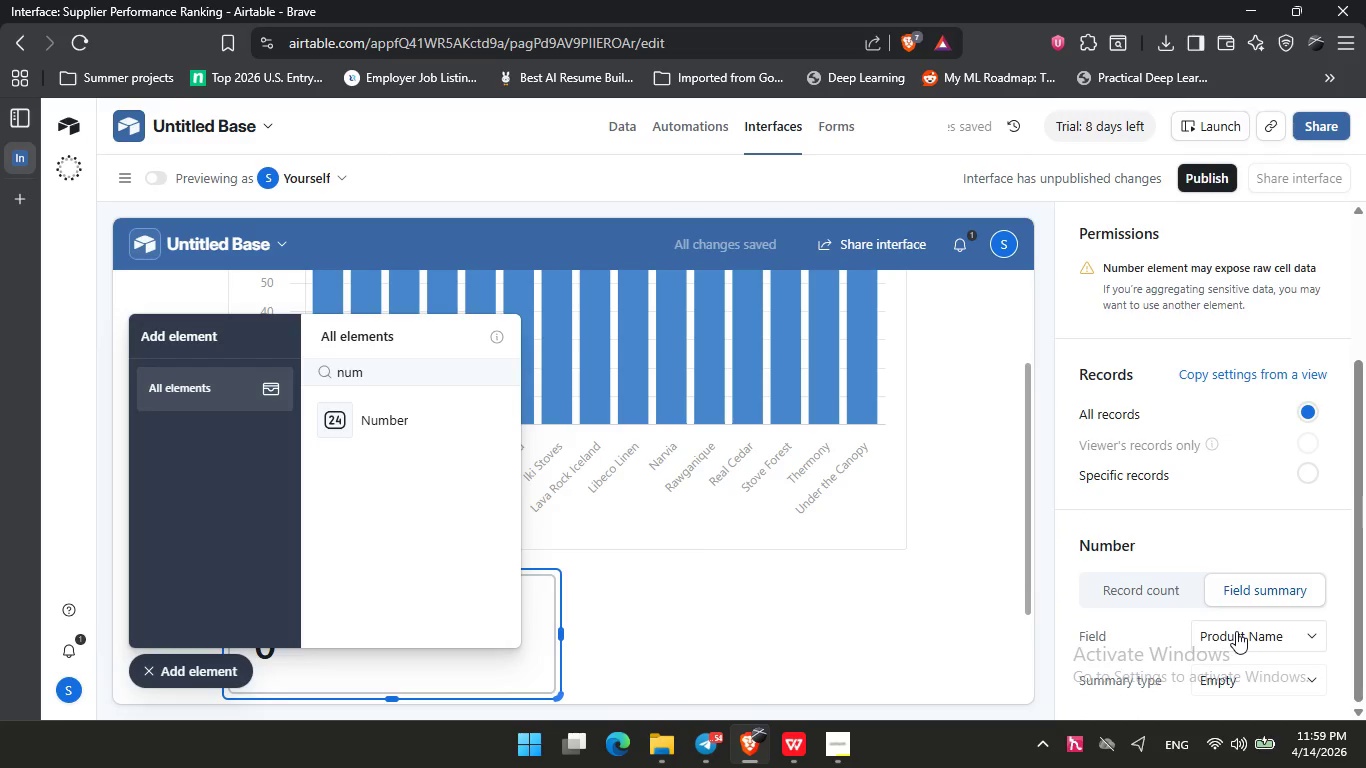 
left_click([1237, 638])
 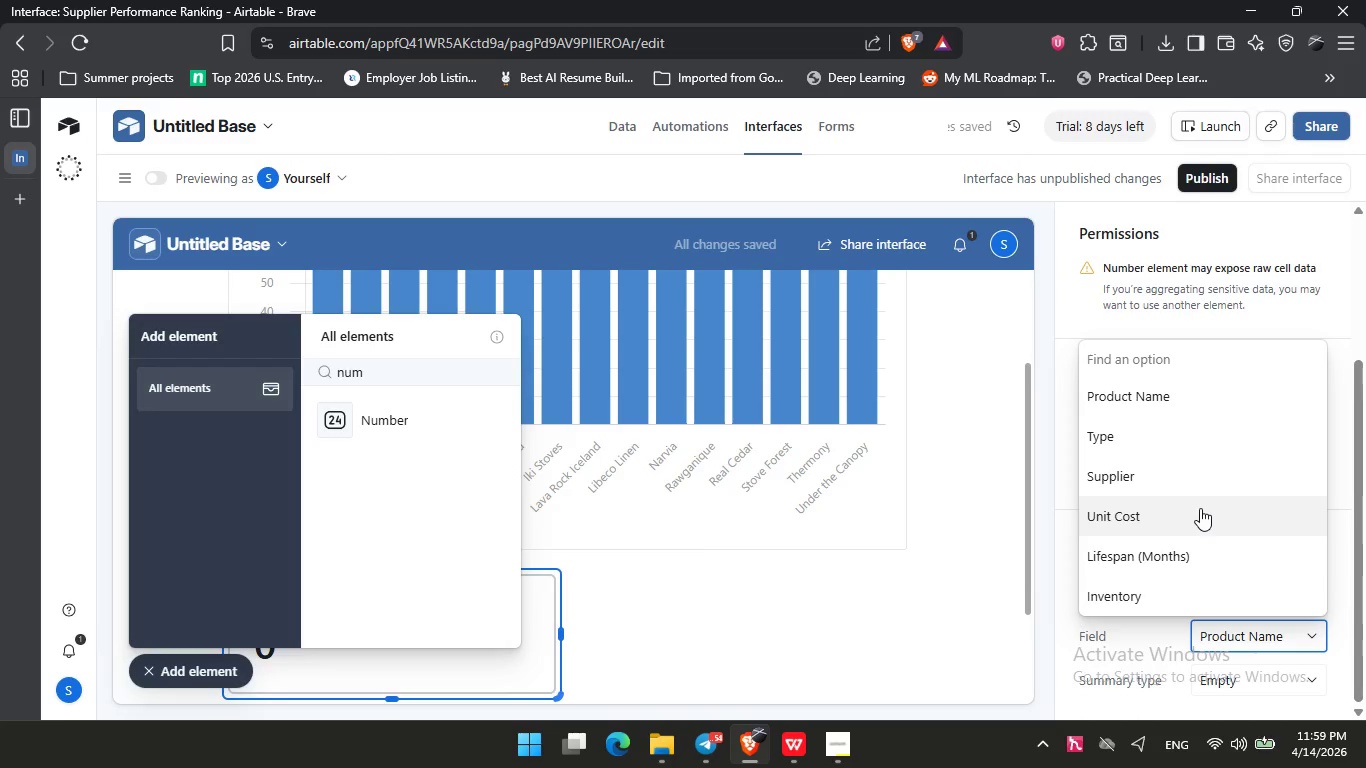 
left_click([1200, 508])
 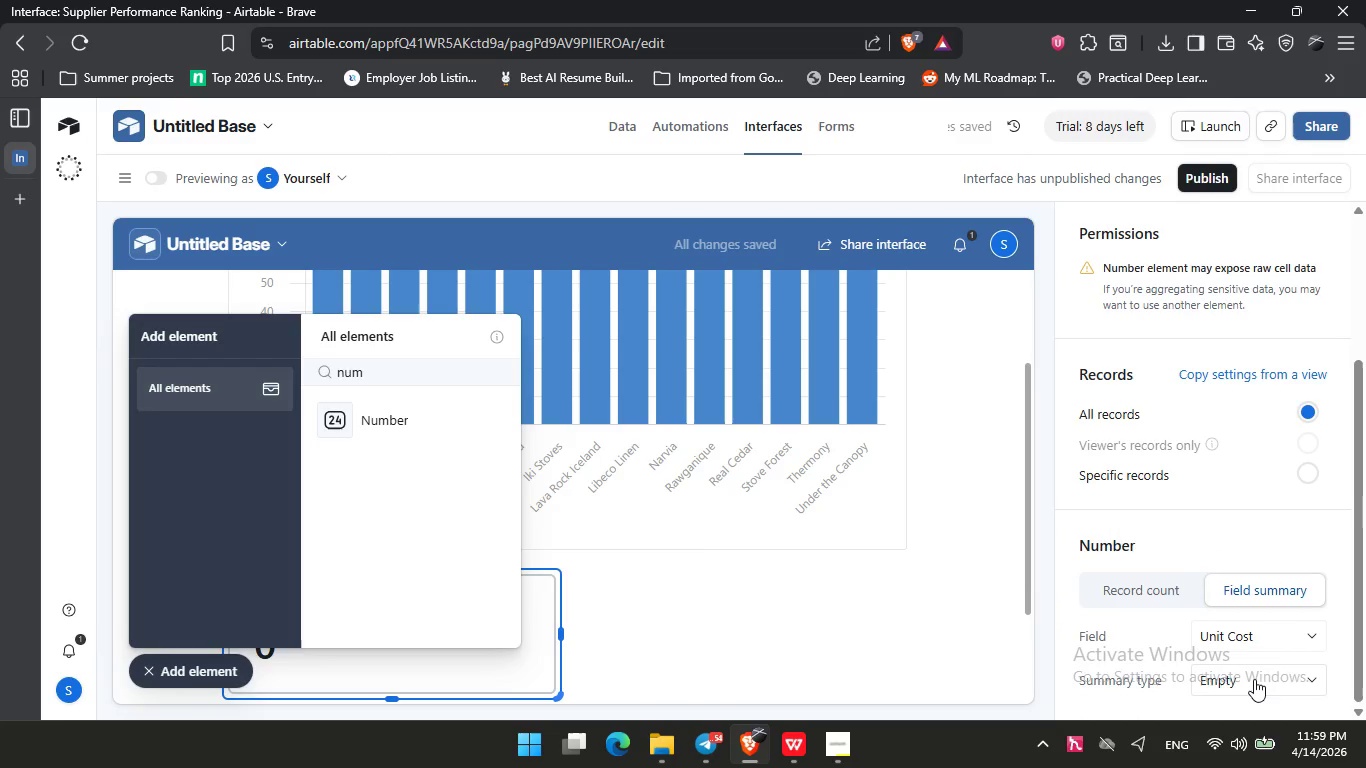 
left_click([1254, 679])
 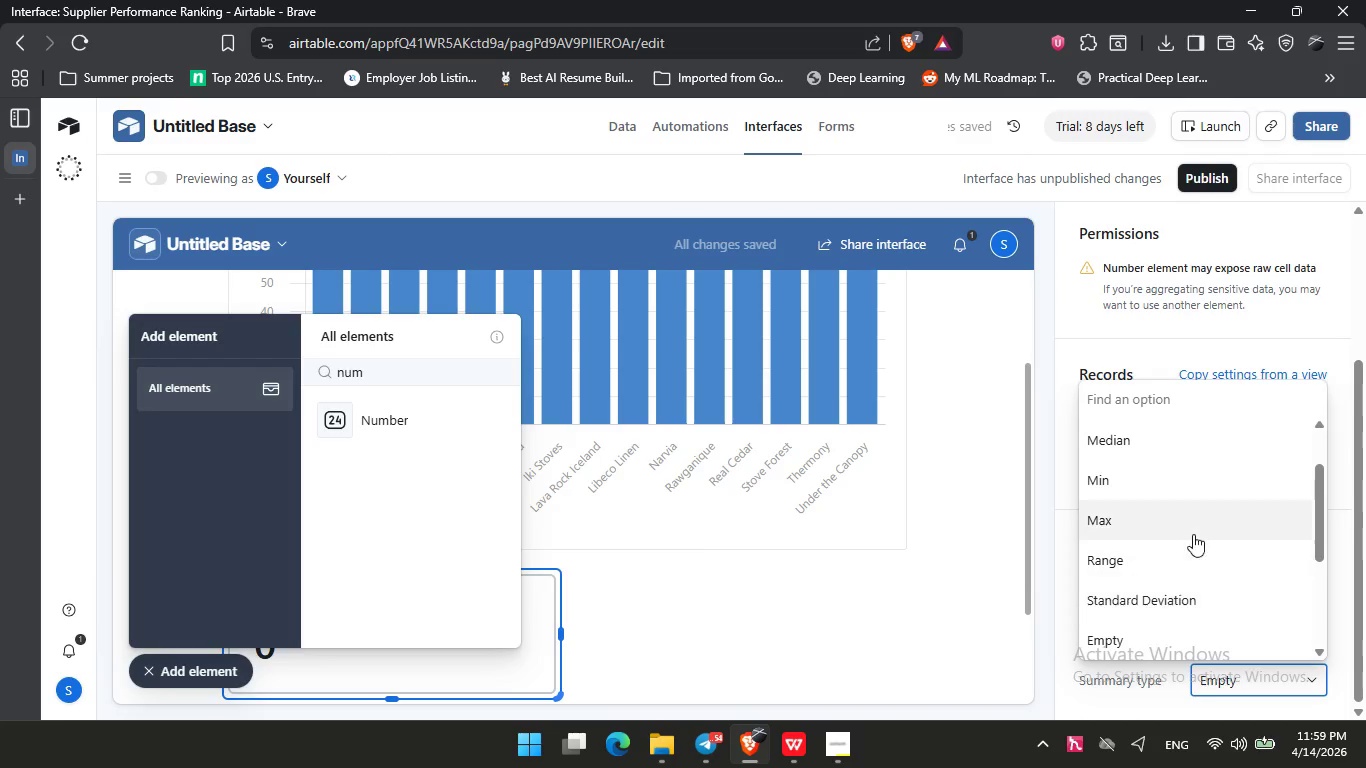 
scroll: coordinate [1193, 534], scroll_direction: down, amount: 2.0
 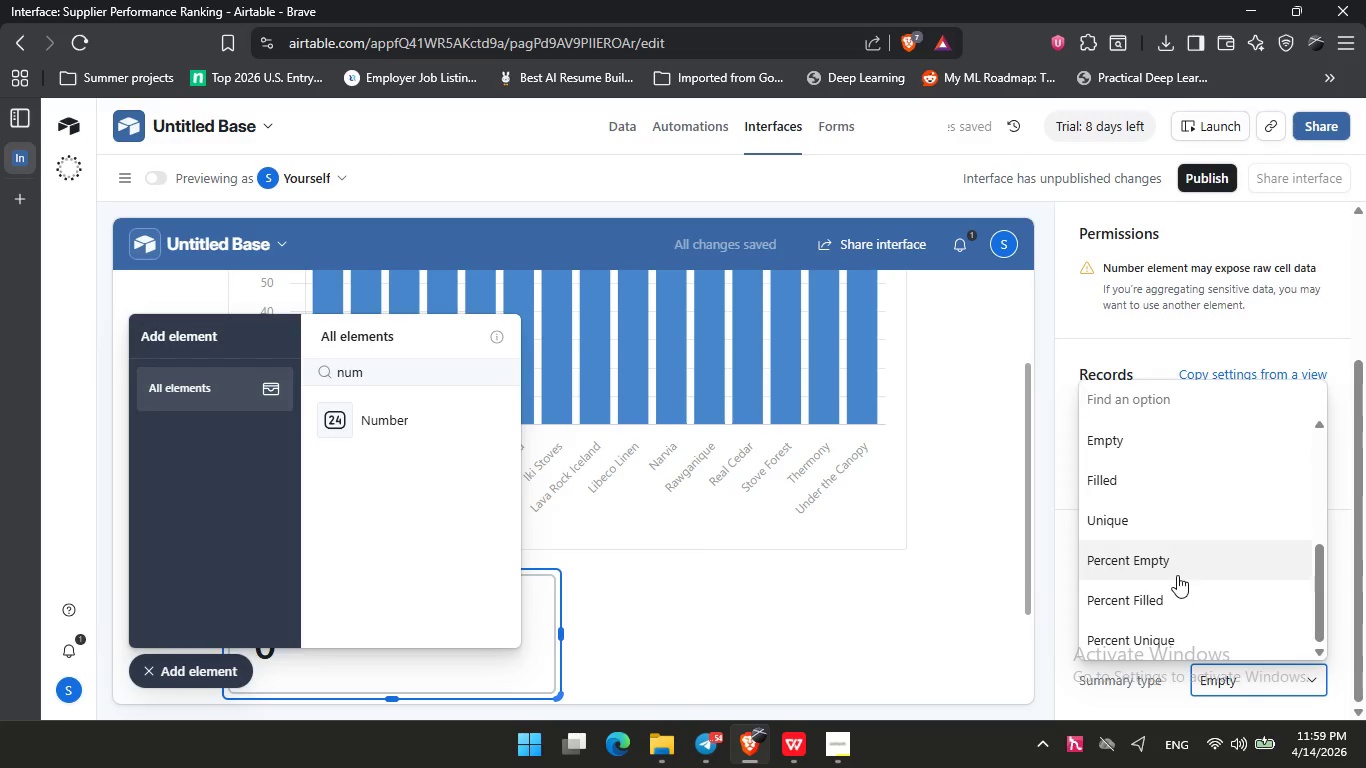 
scroll: coordinate [1177, 575], scroll_direction: up, amount: 2.0
 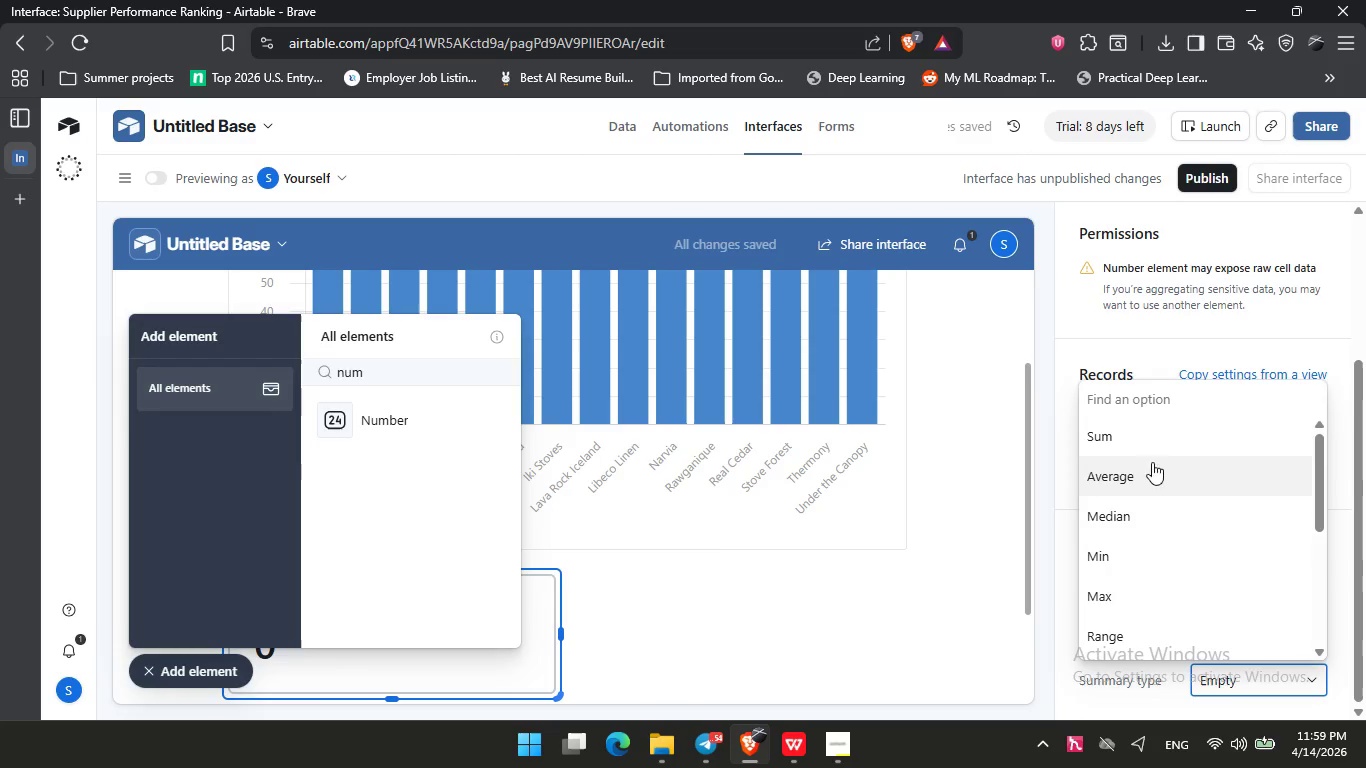 
left_click([1150, 437])
 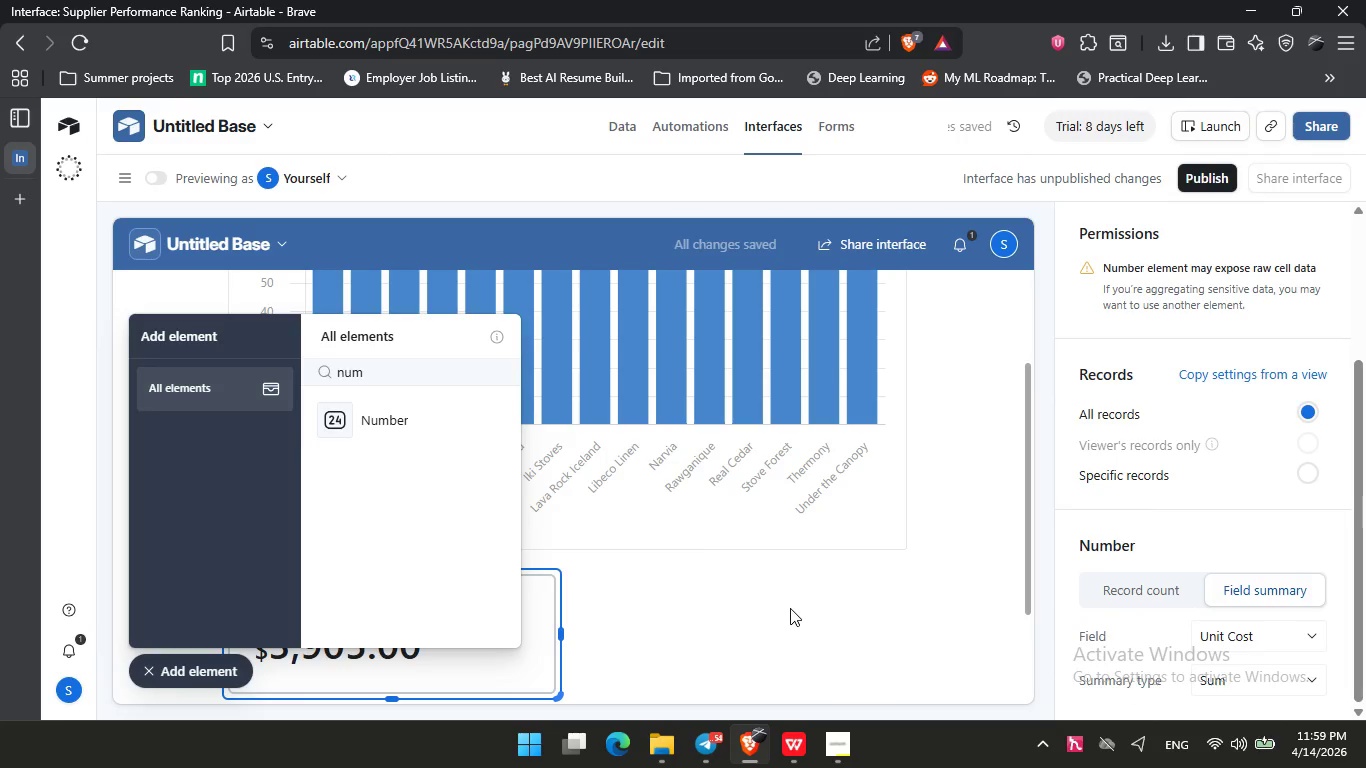 
wait(5.16)
 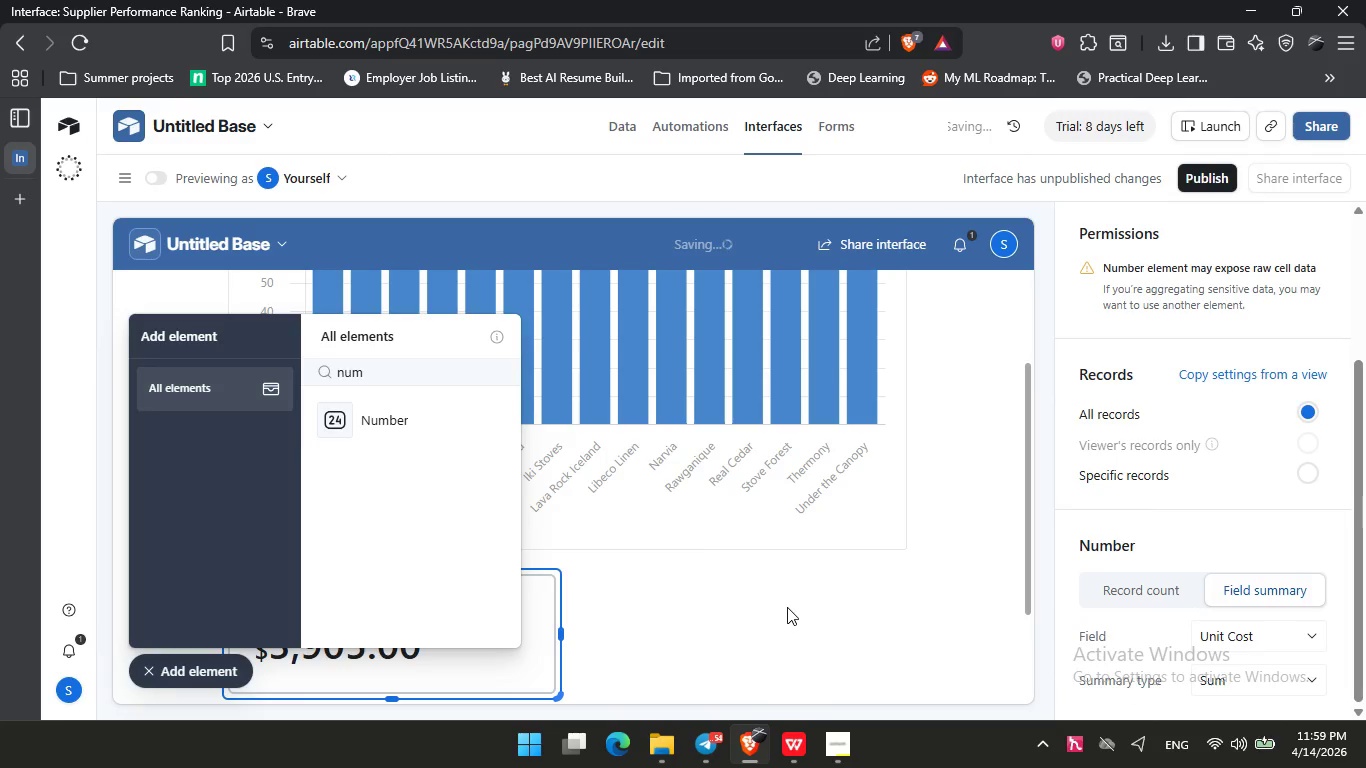 
left_click([193, 668])
 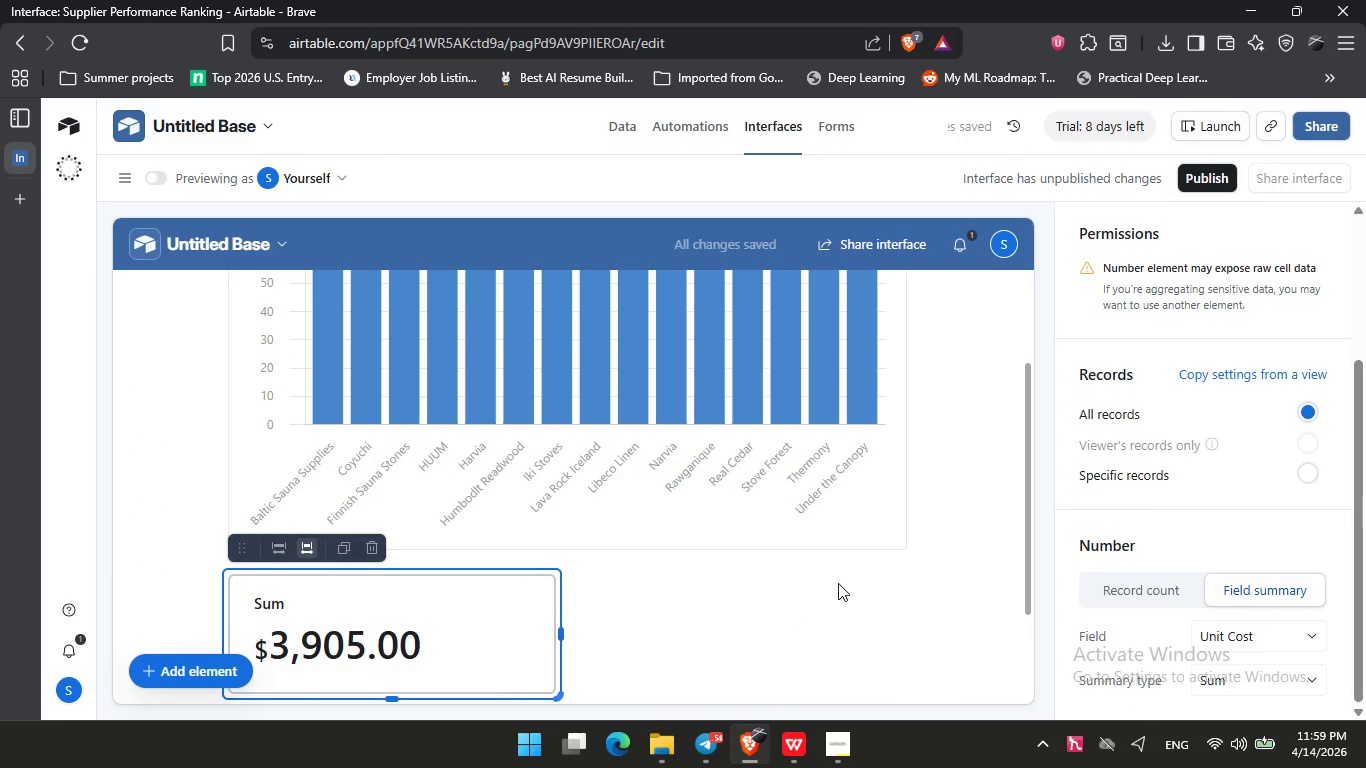 
left_click([836, 583])
 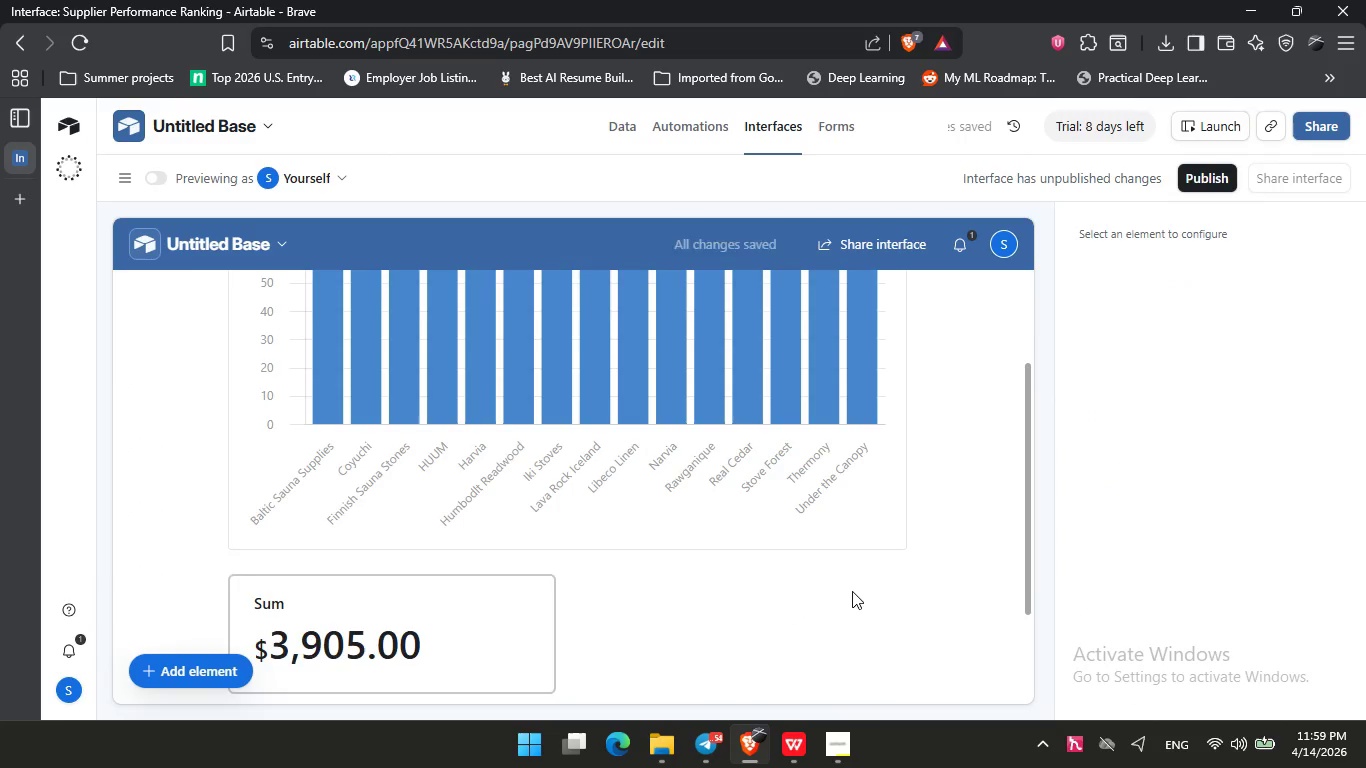 
scroll: coordinate [850, 594], scroll_direction: down, amount: 3.0
 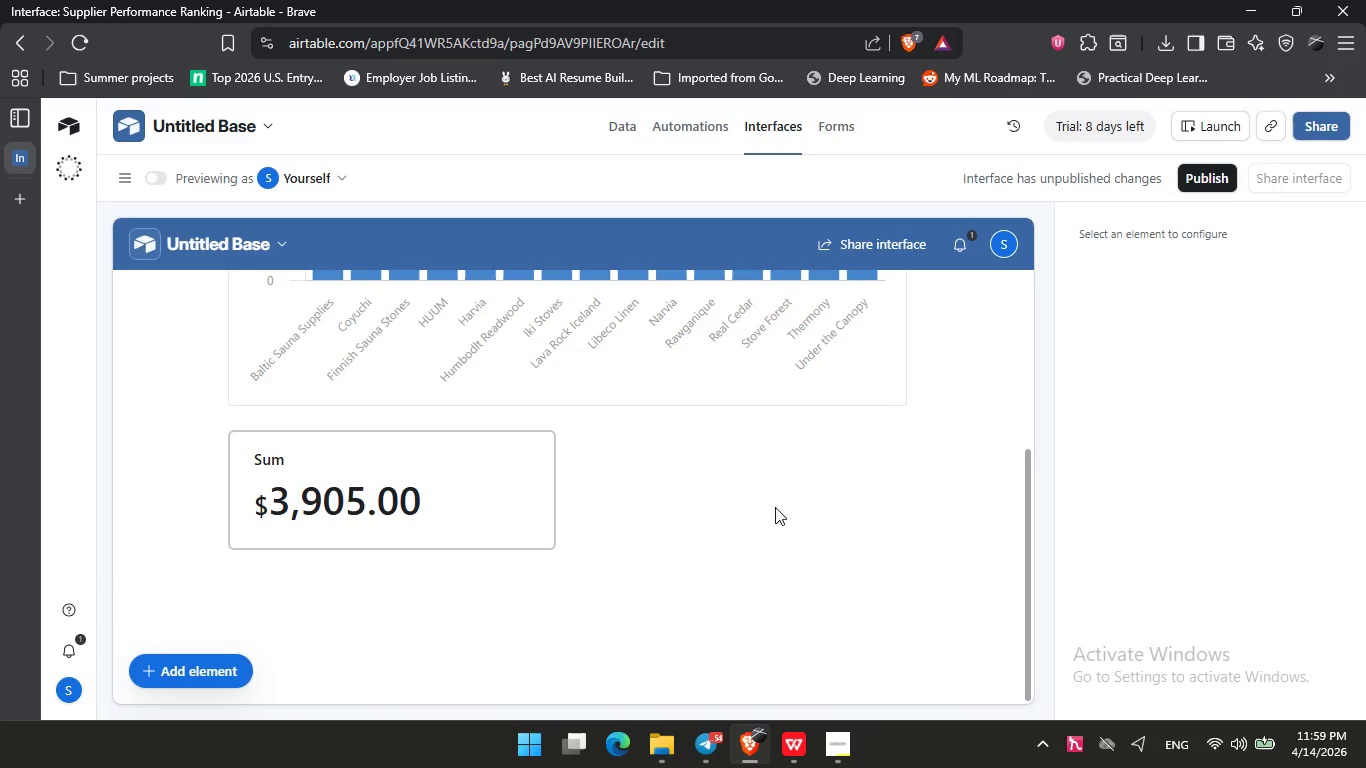 
left_click([177, 668])
 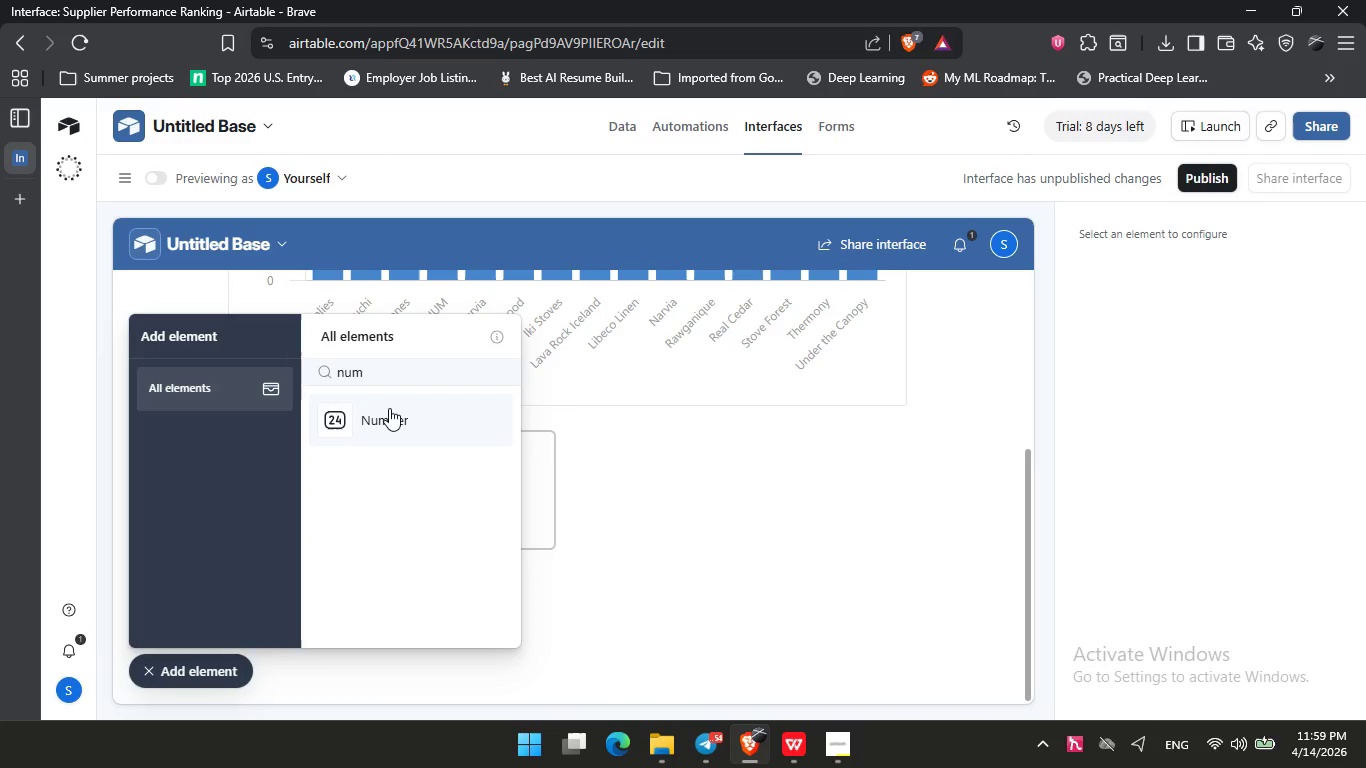 
left_click([389, 408])
 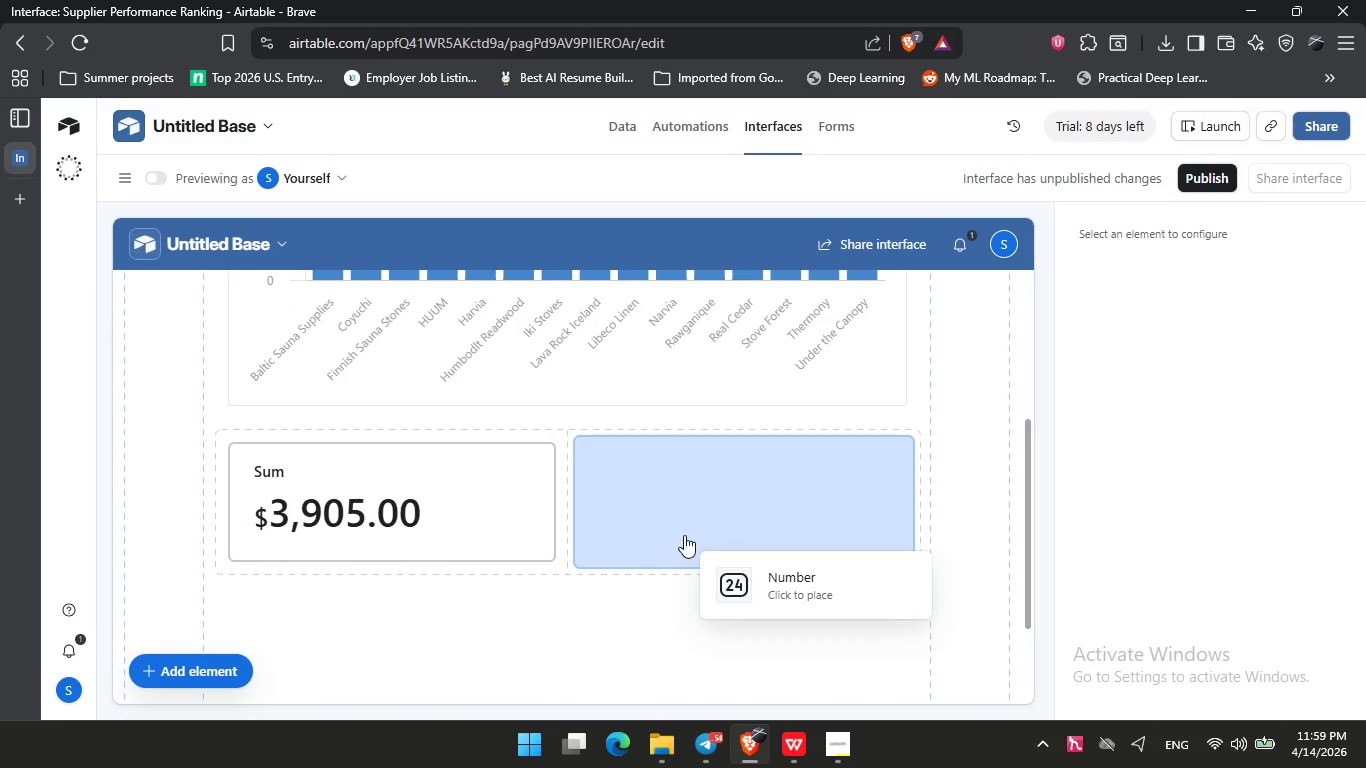 
wait(6.26)
 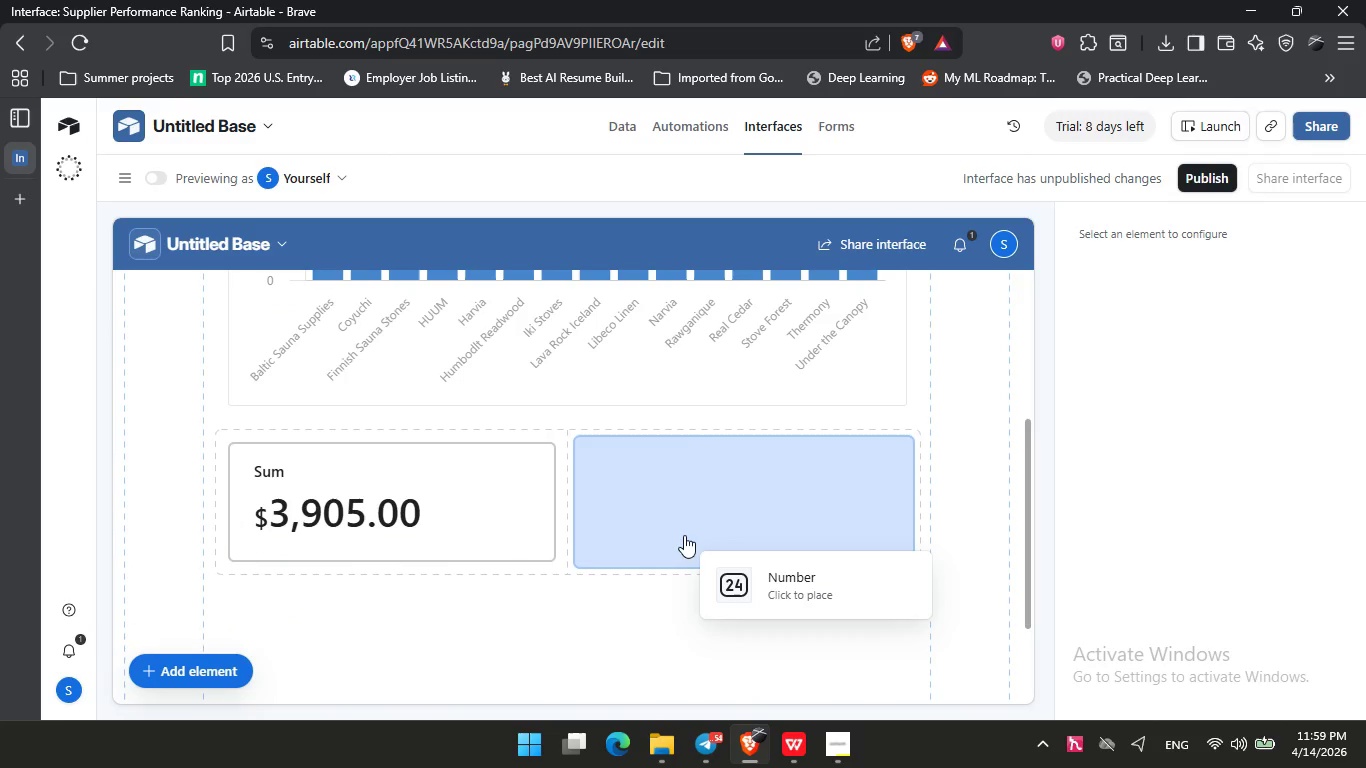 
left_click([684, 535])
 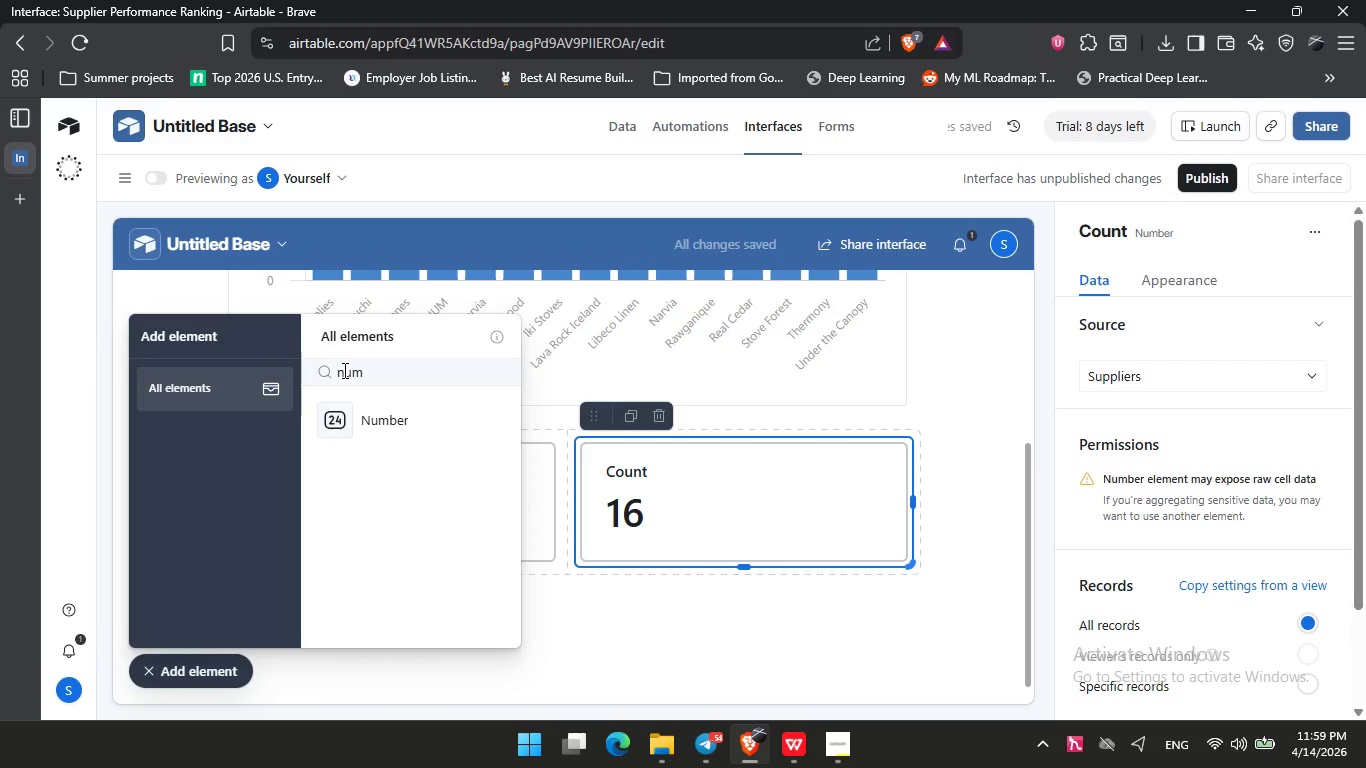 
double_click([388, 375])
 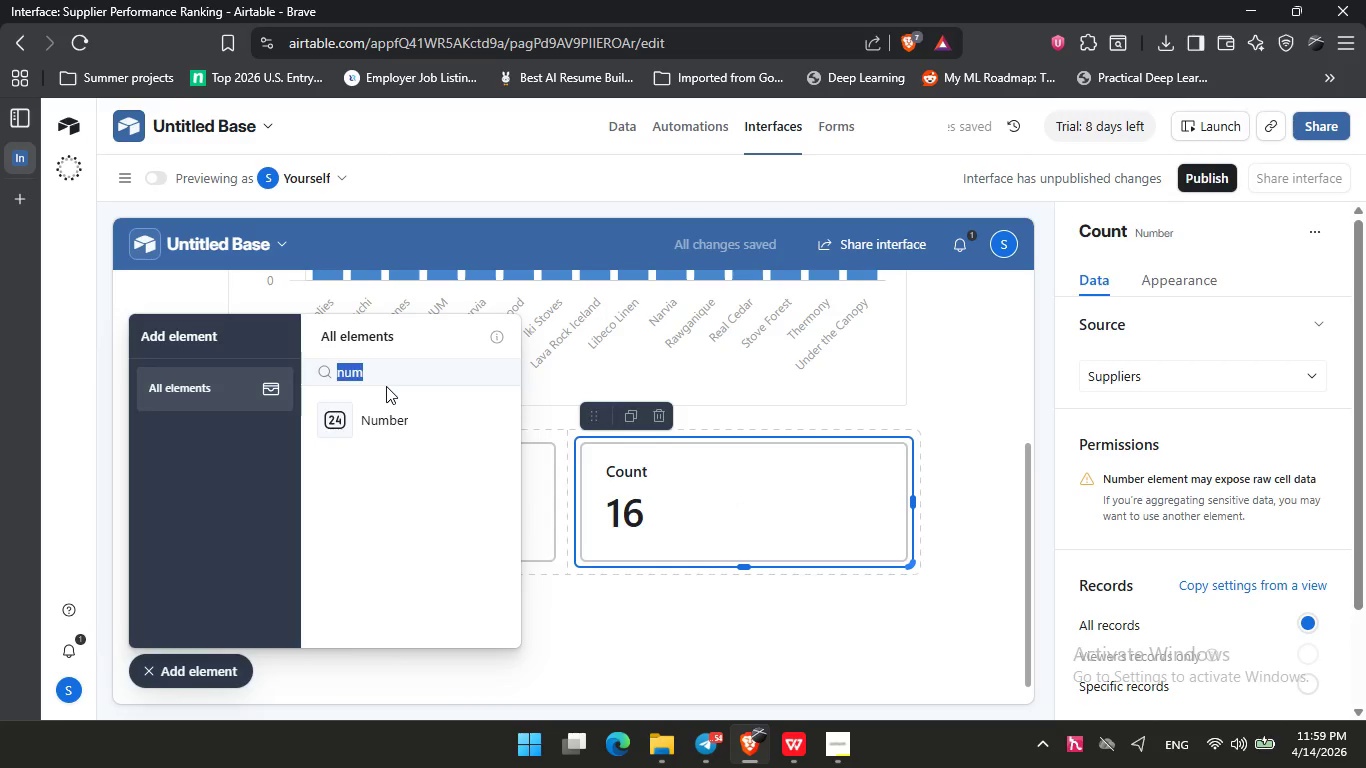 
type(li)
 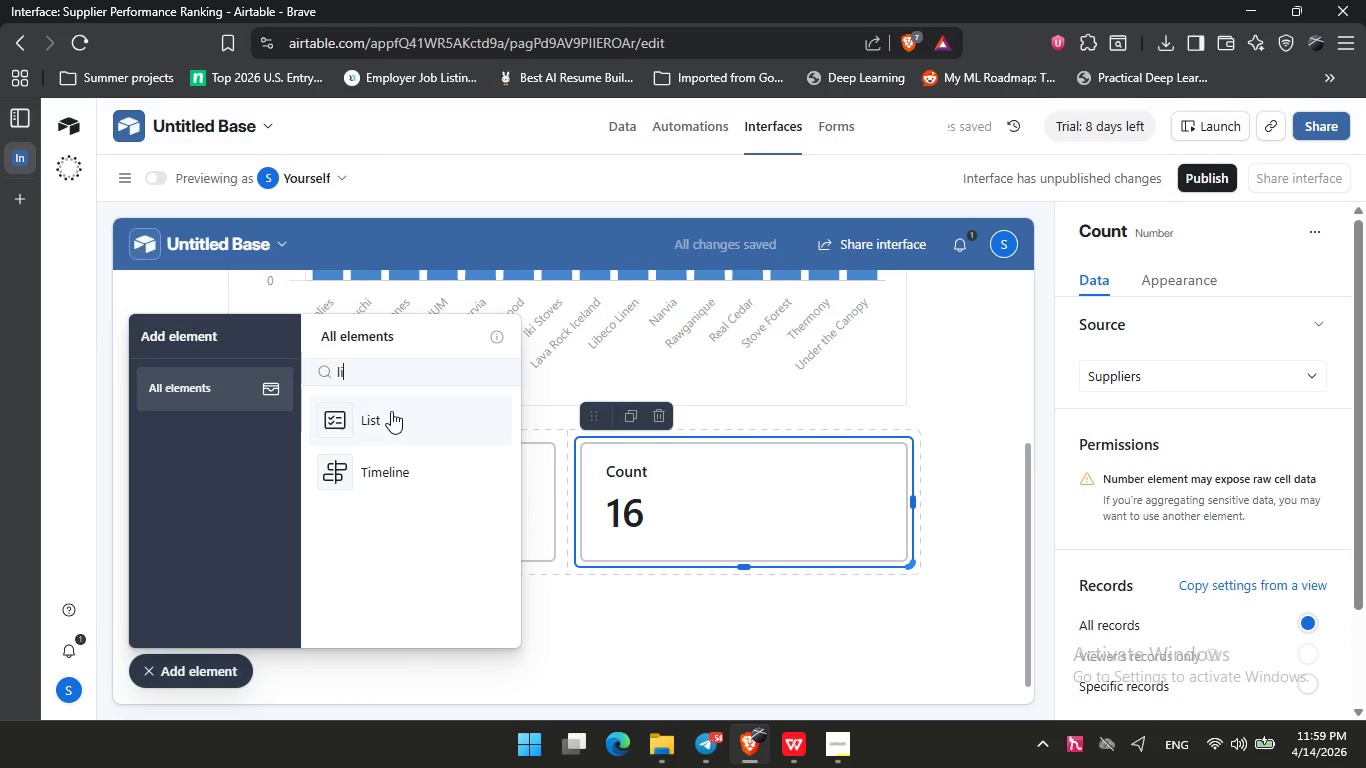 
left_click([396, 418])
 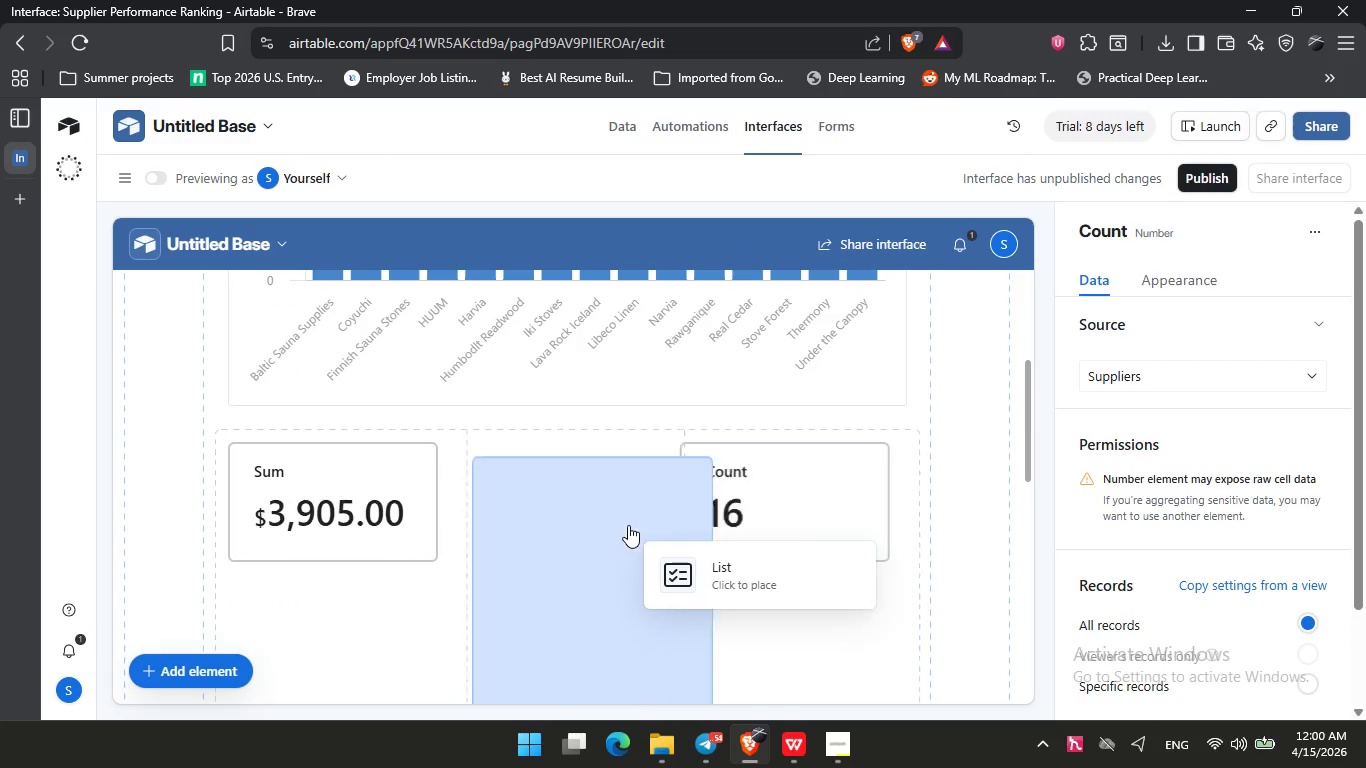 
left_click([617, 609])
 